 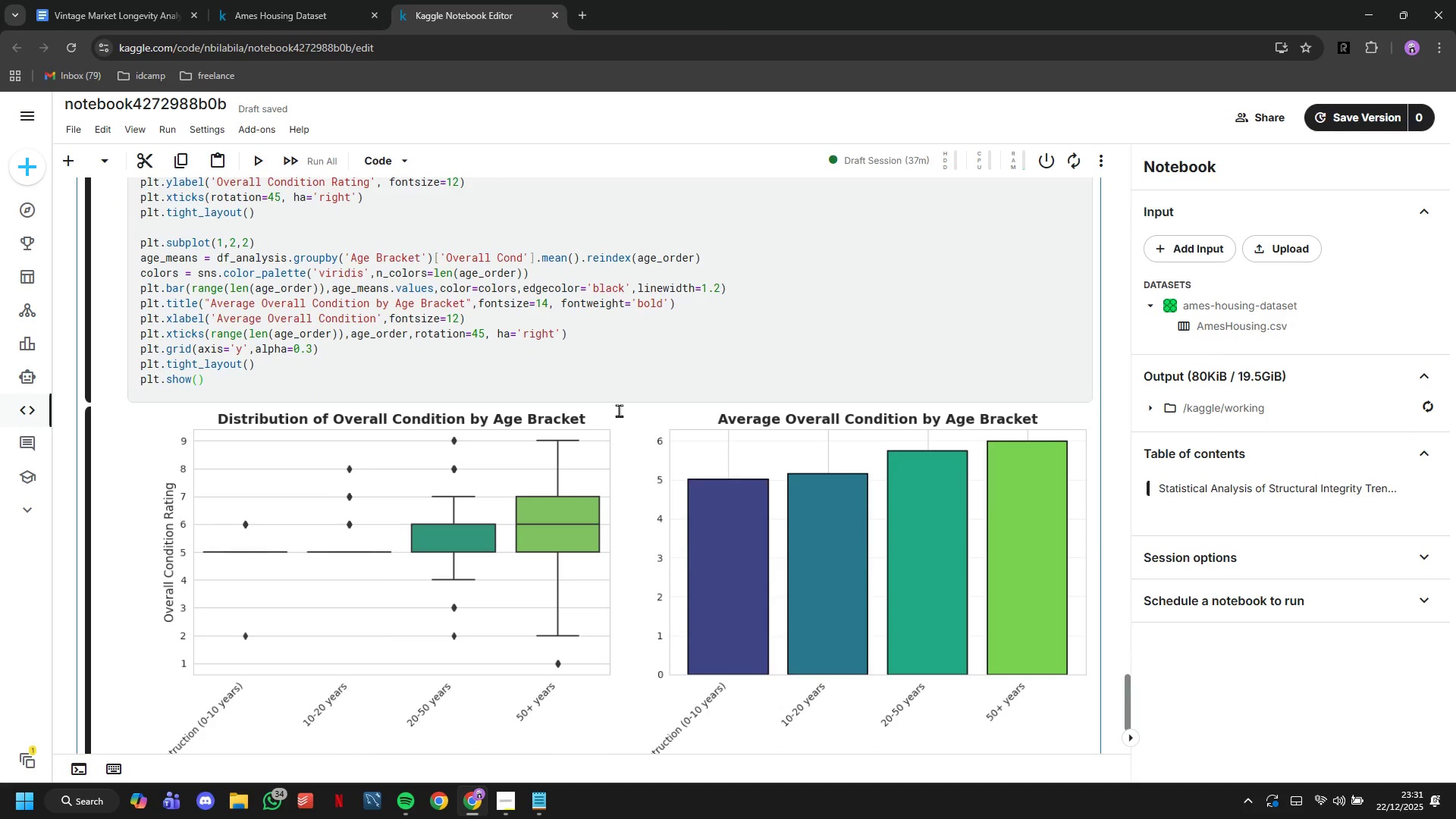 
scroll: coordinate [619, 410], scroll_direction: down, amount: 3.0
 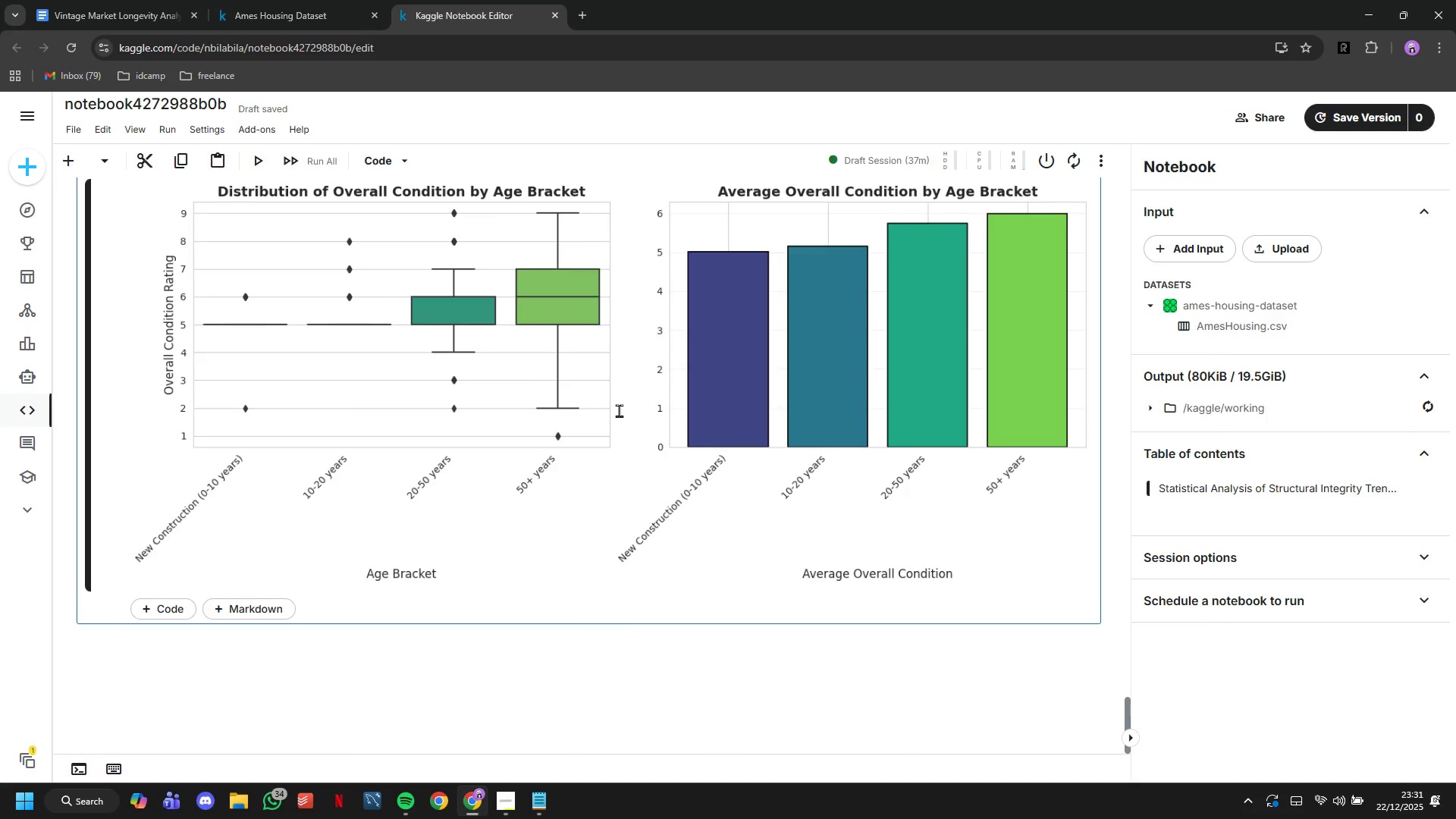 
scroll: coordinate [619, 413], scroll_direction: up, amount: 3.0
 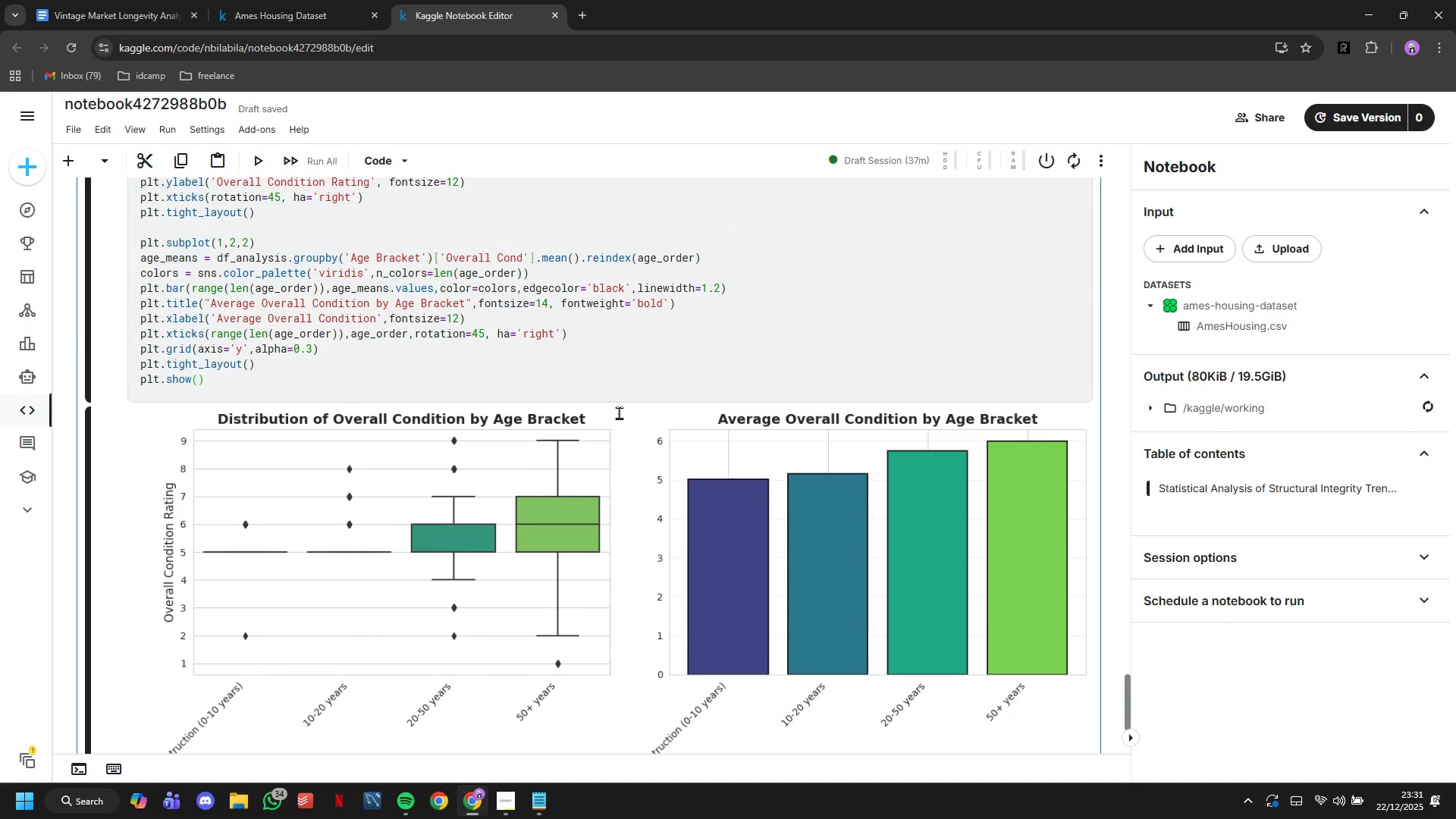 
wait(8.94)
 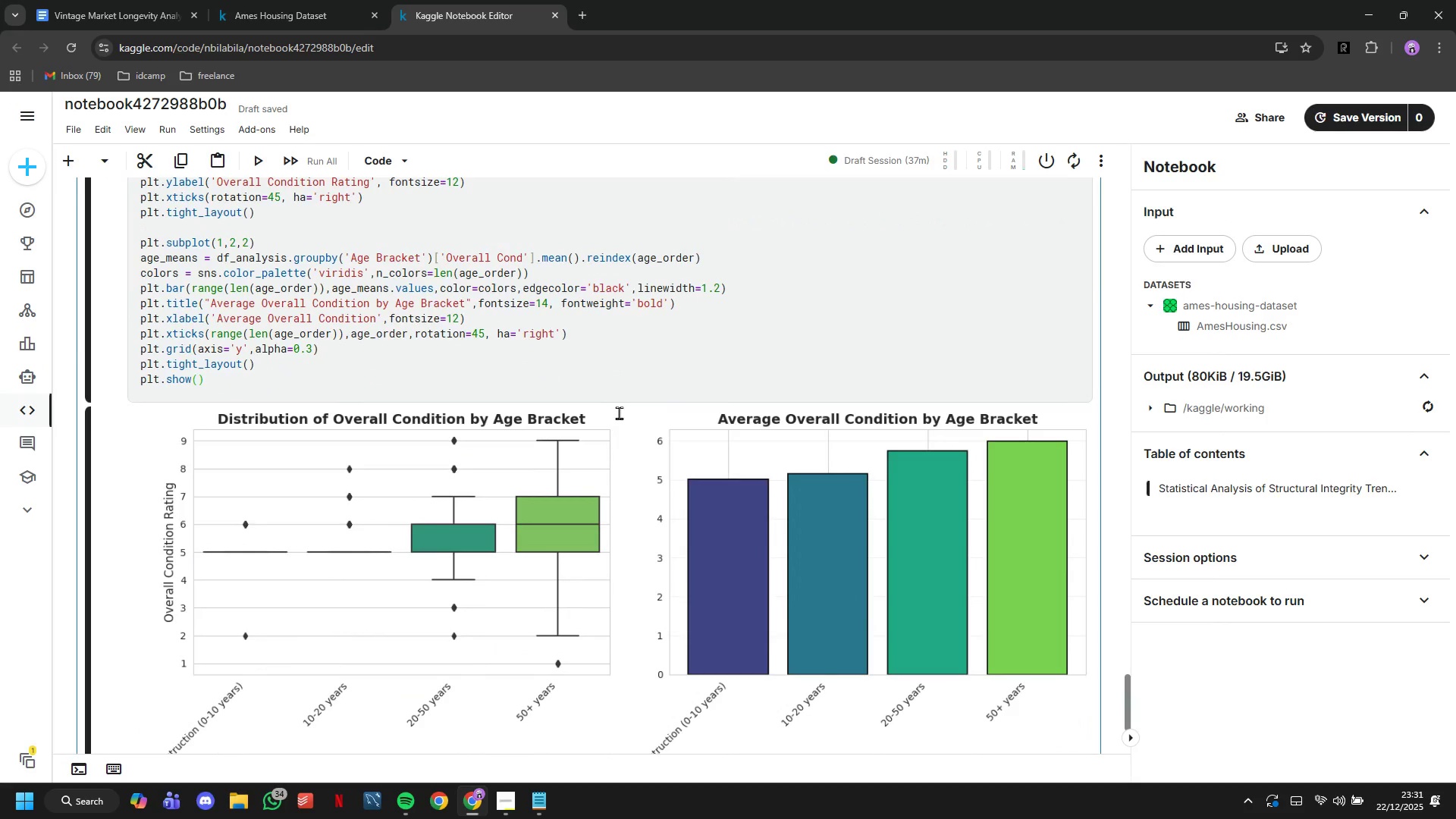 
scroll: coordinate [561, 373], scroll_direction: down, amount: 2.0
 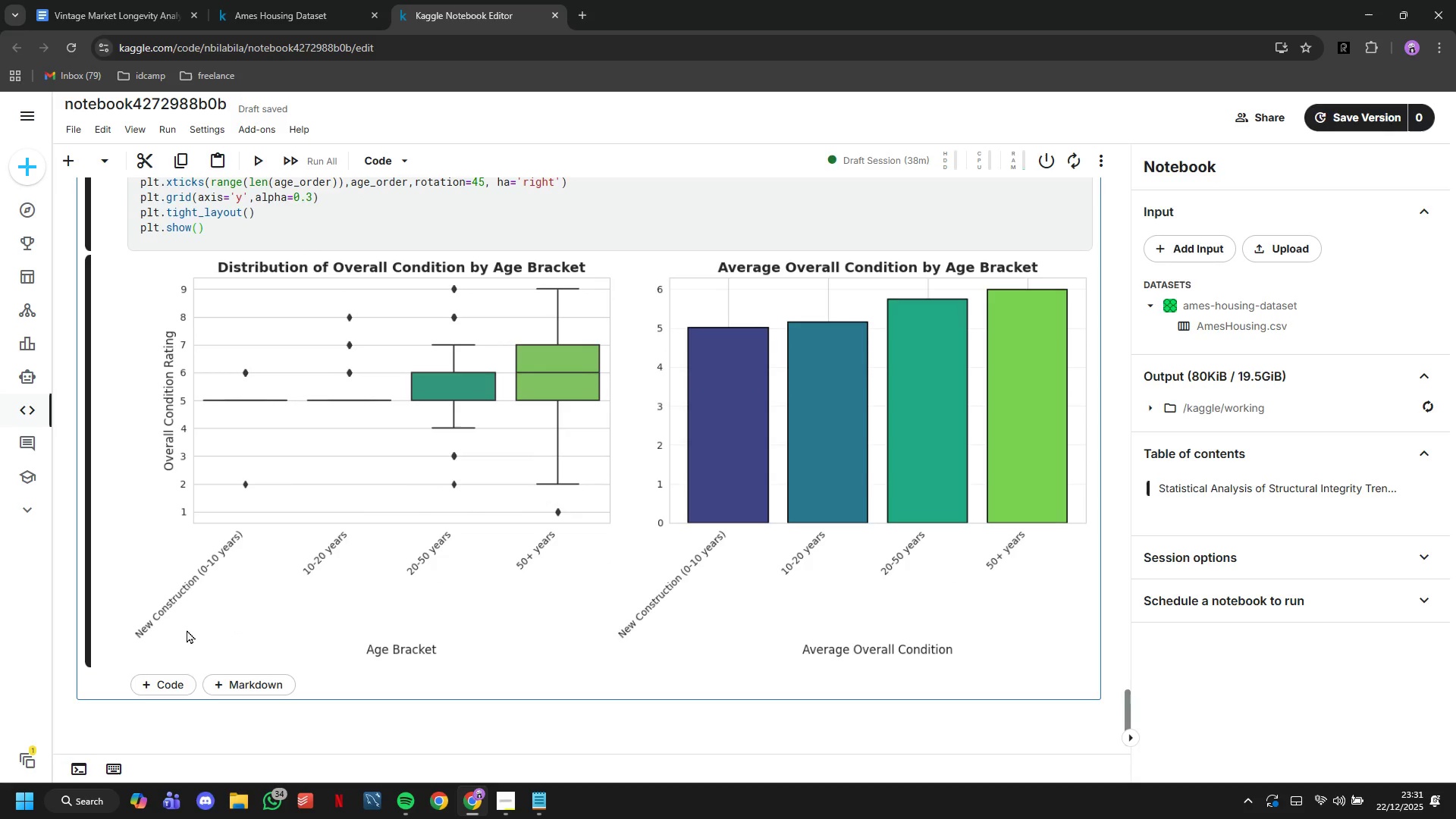 
left_click([154, 682])
 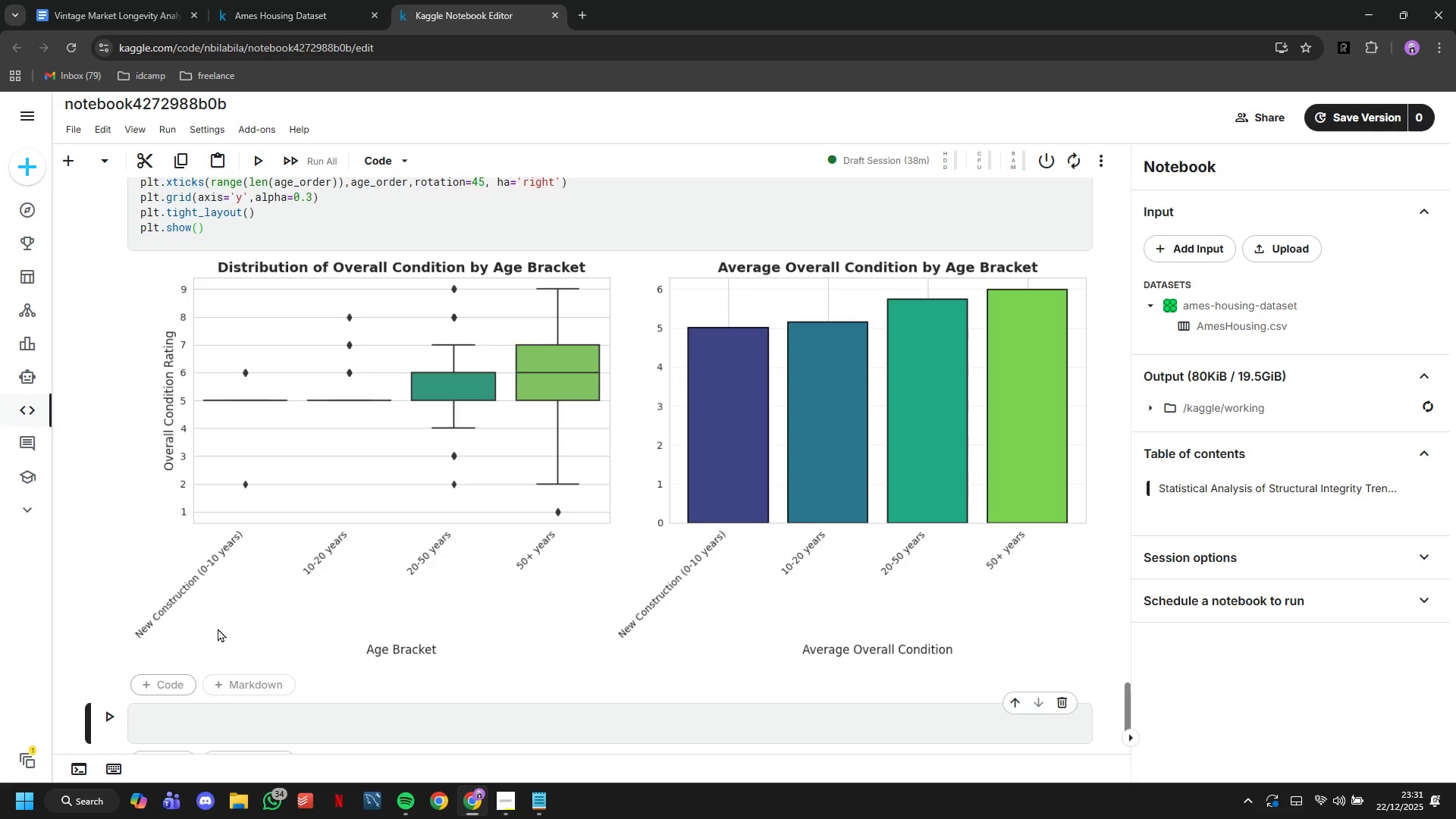 
scroll: coordinate [221, 615], scroll_direction: down, amount: 2.0
 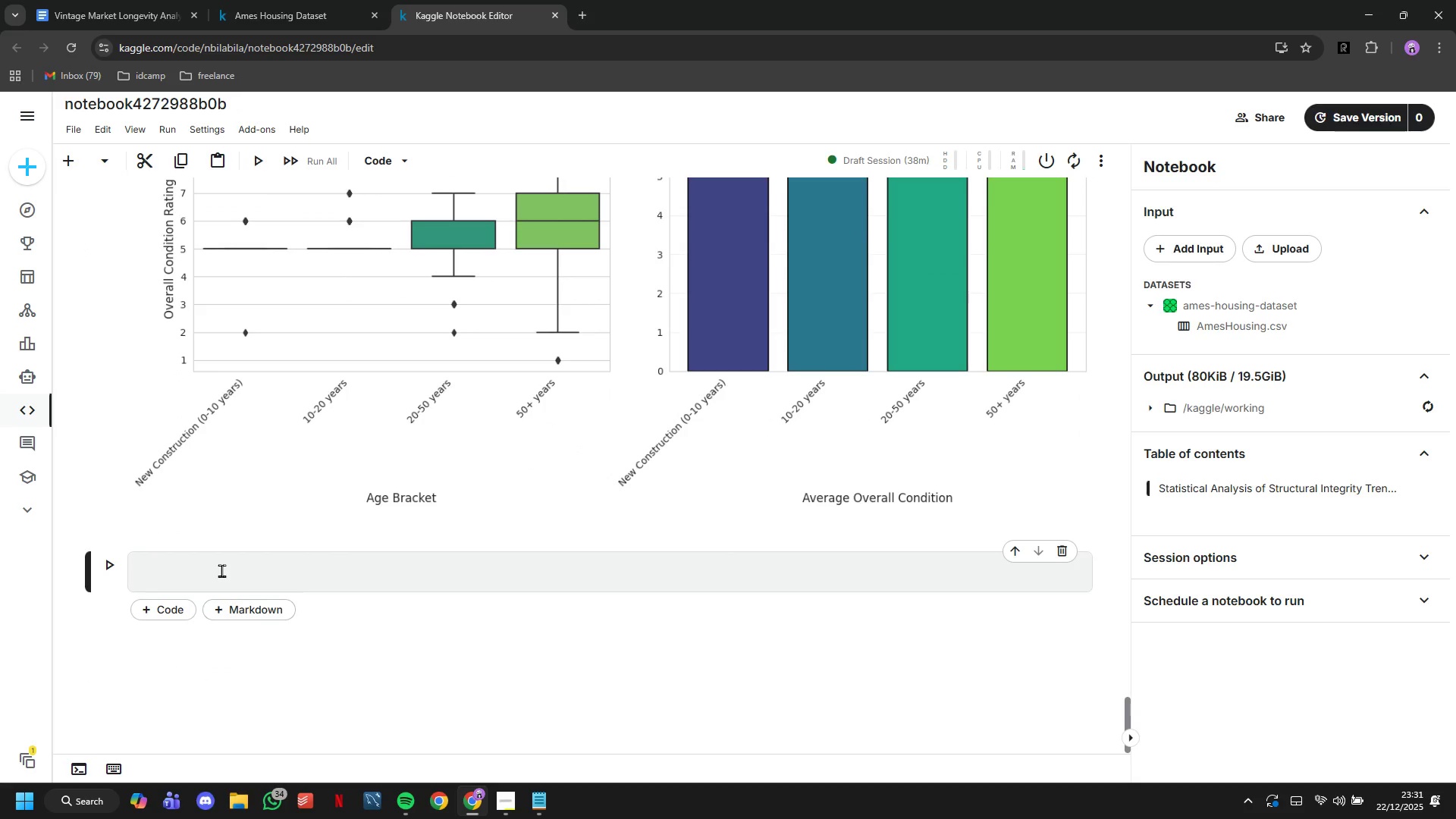 
left_click([221, 570])
 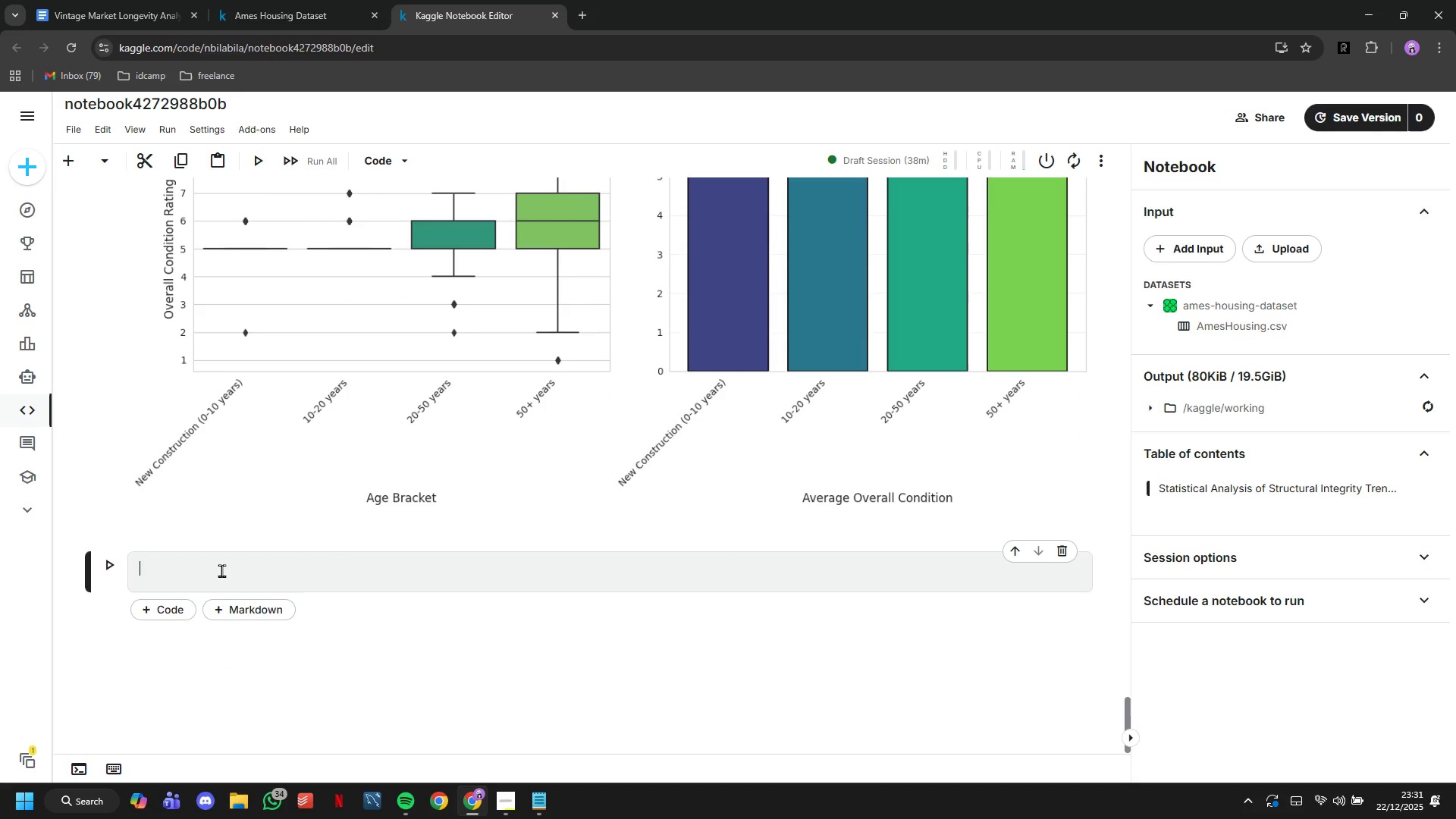 
type(# Key Findings Summary)
 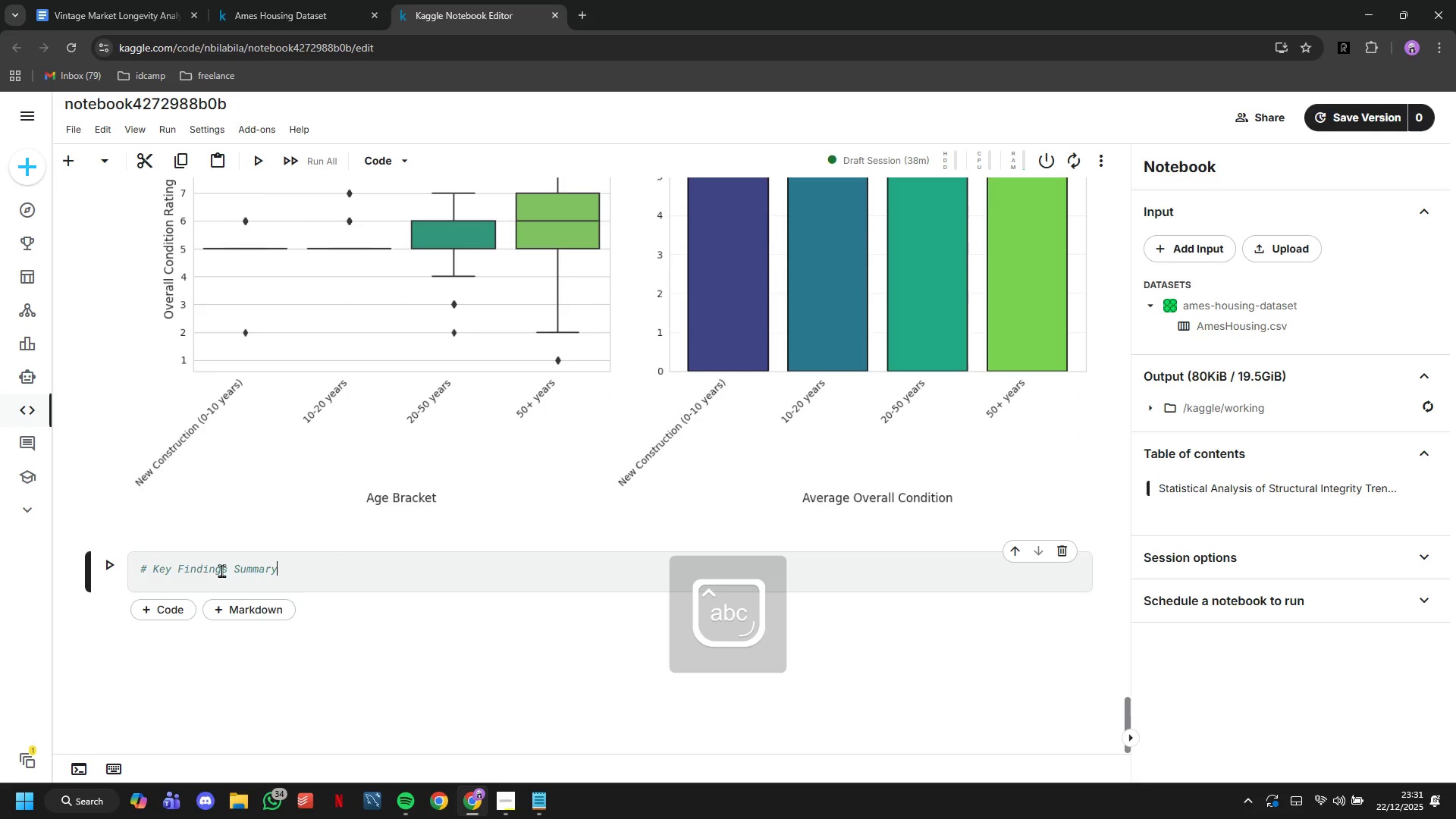 
key(Enter)
 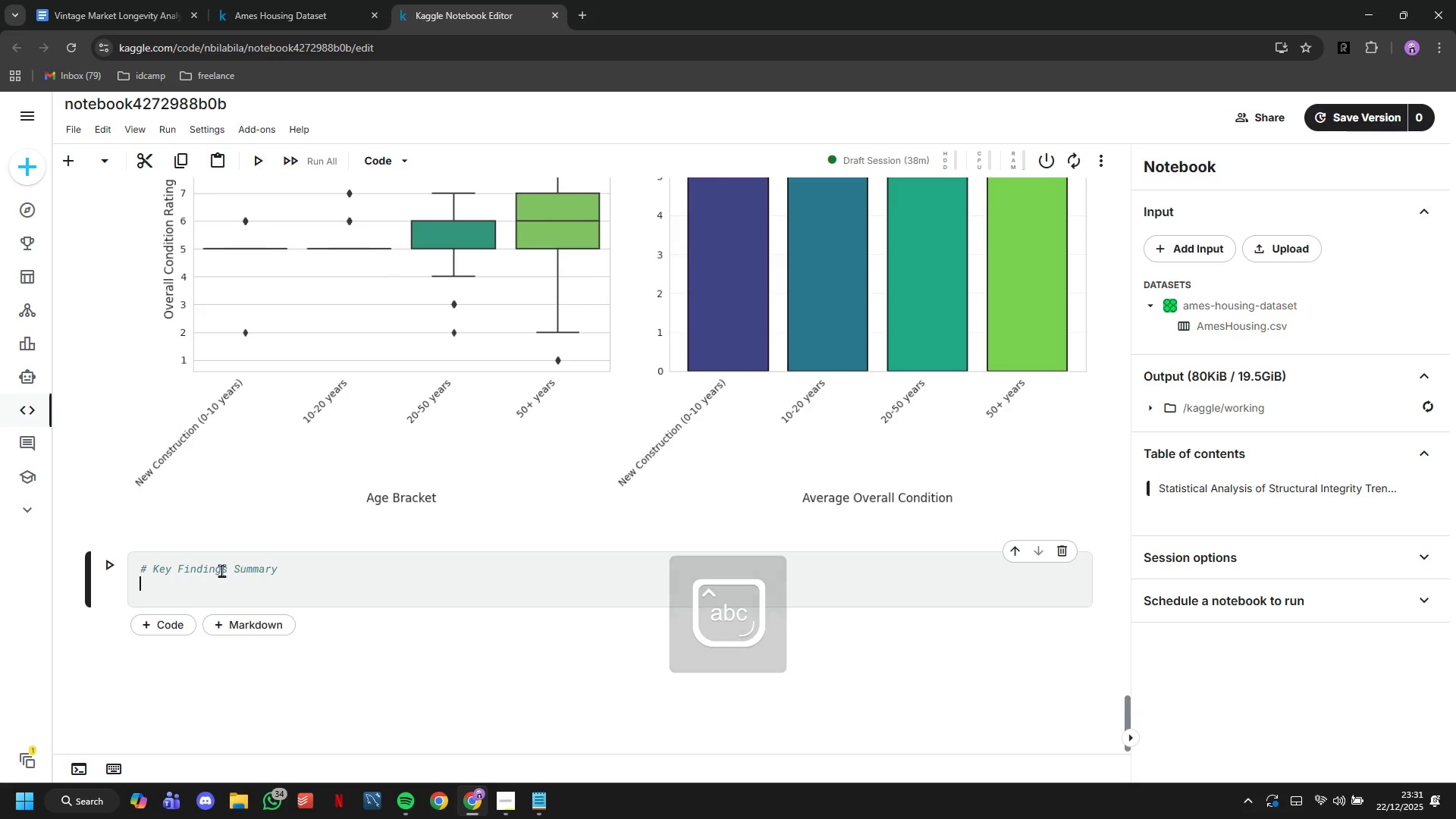 
key(Enter)
 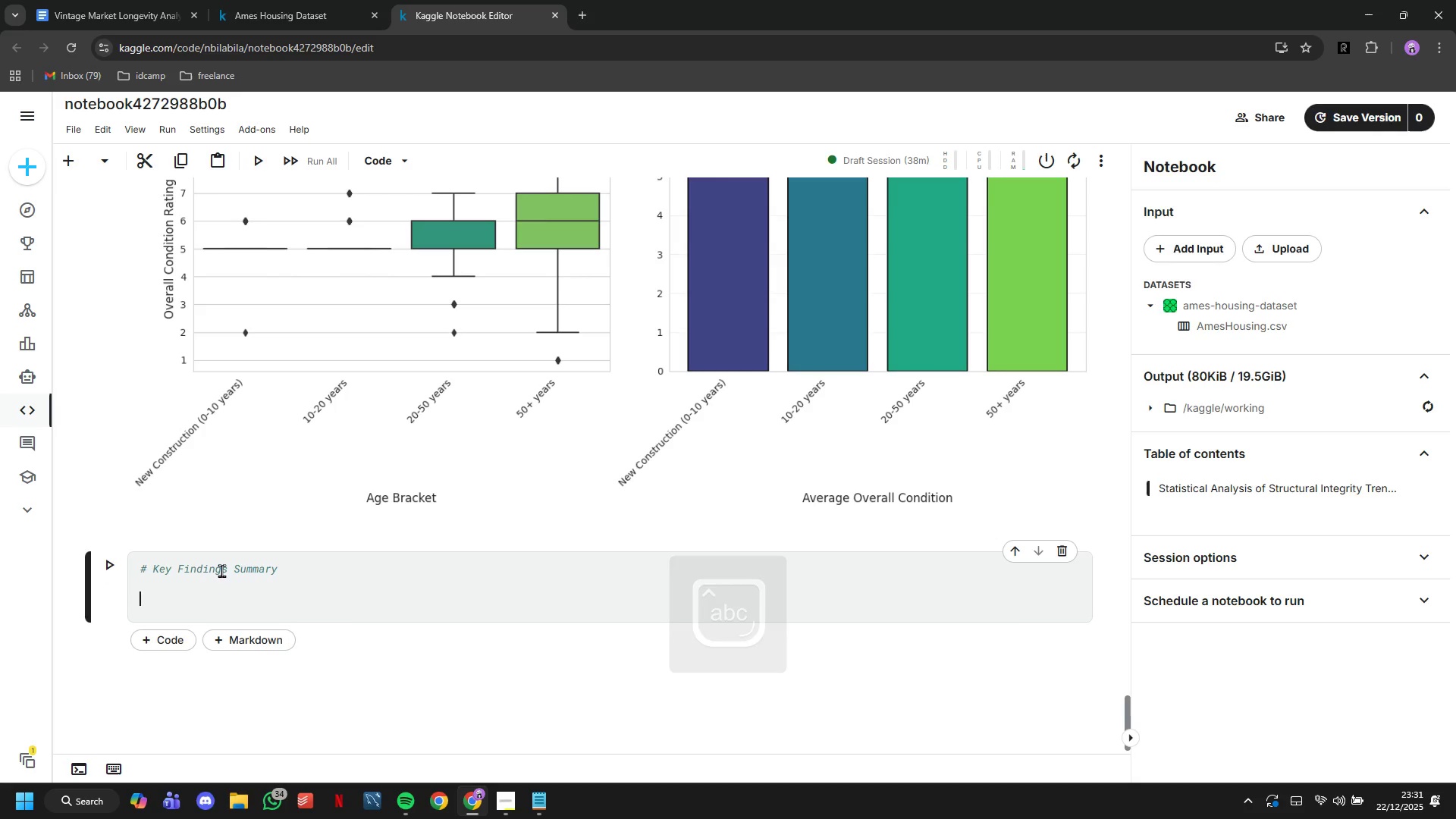 
type(print("Key Findings - Ec)
key(Backspace)
type(xecutive Summary)
 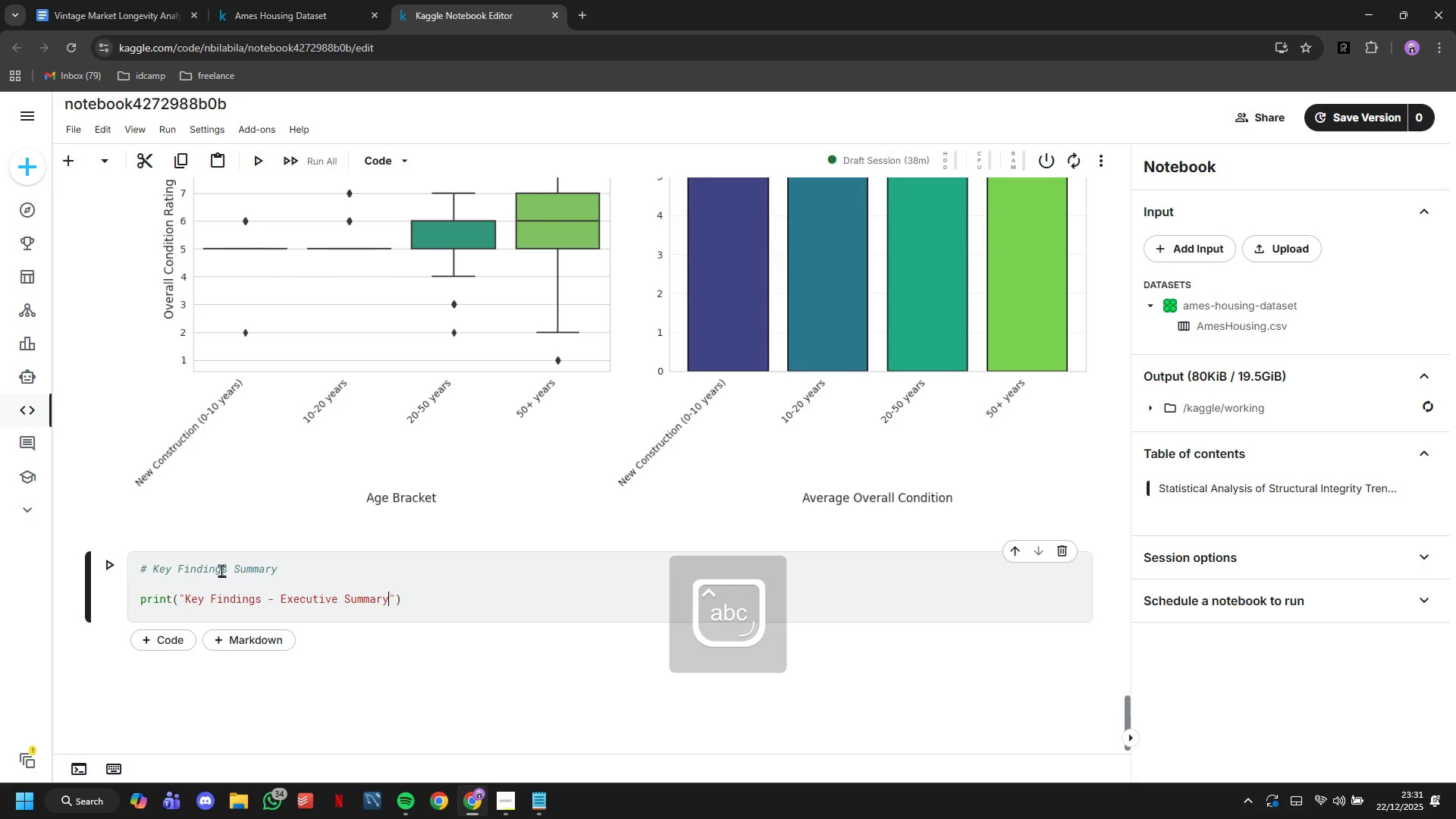 
 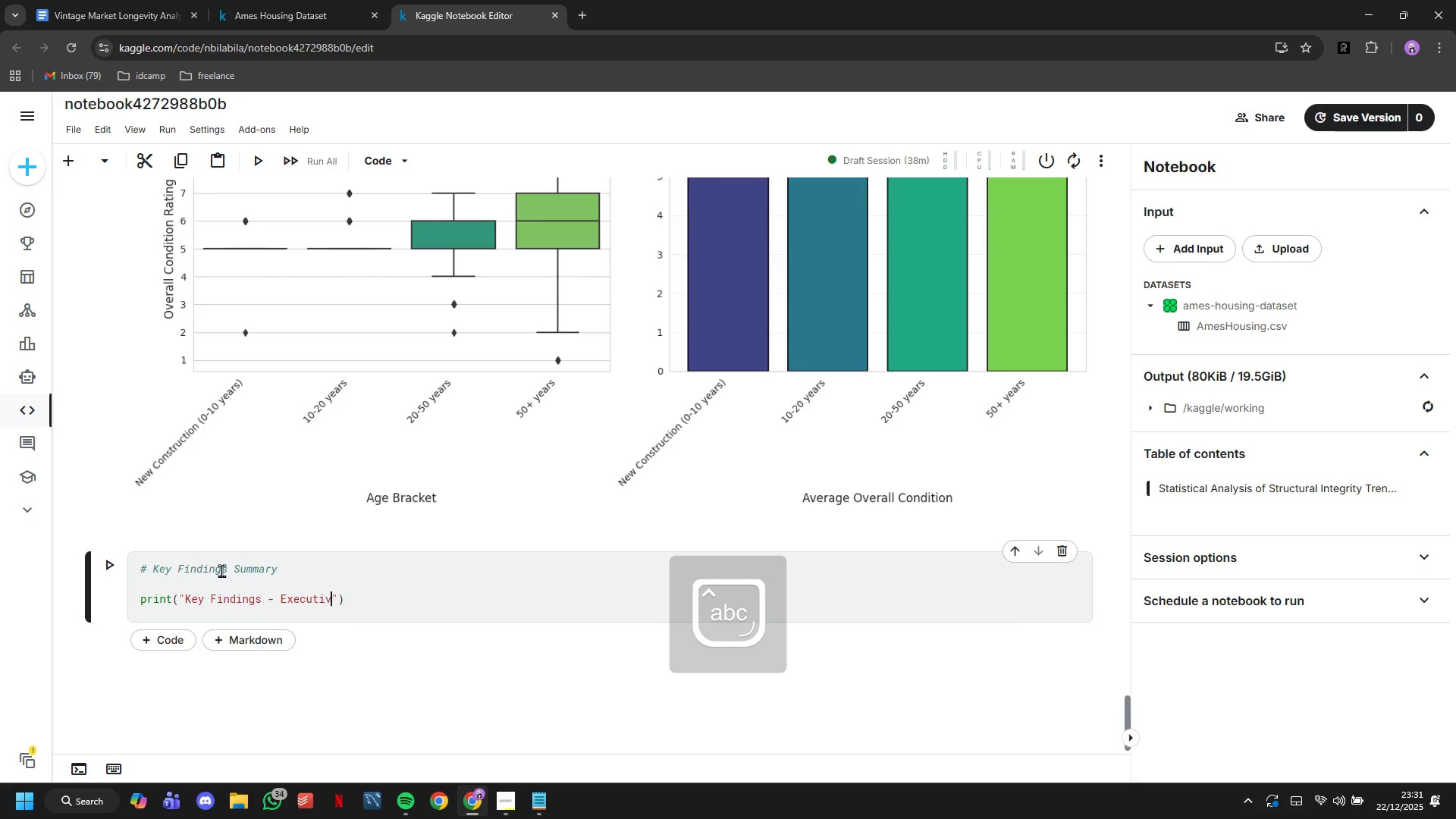 
key(ArrowRight)
 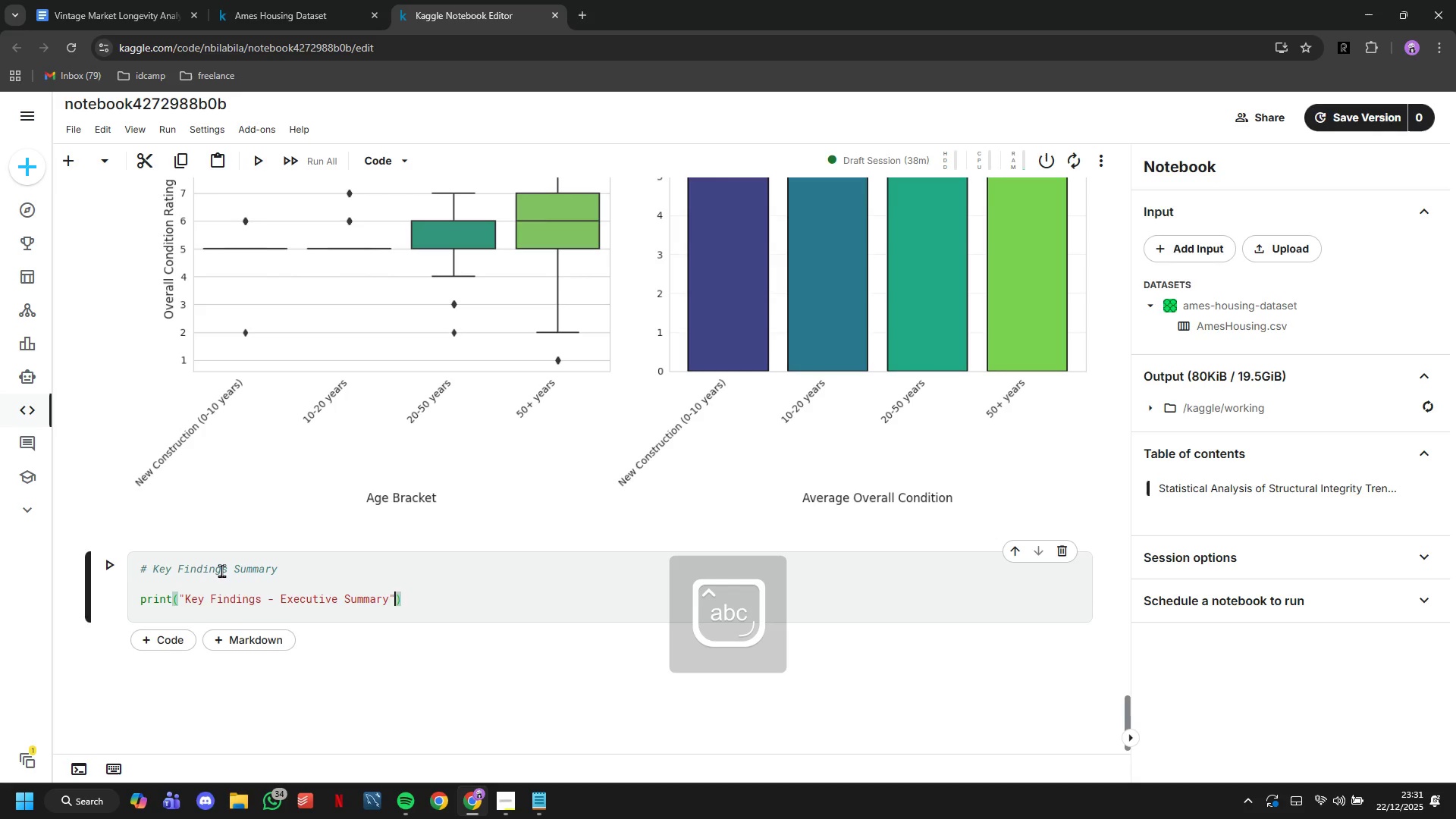 
key(ArrowRight)
 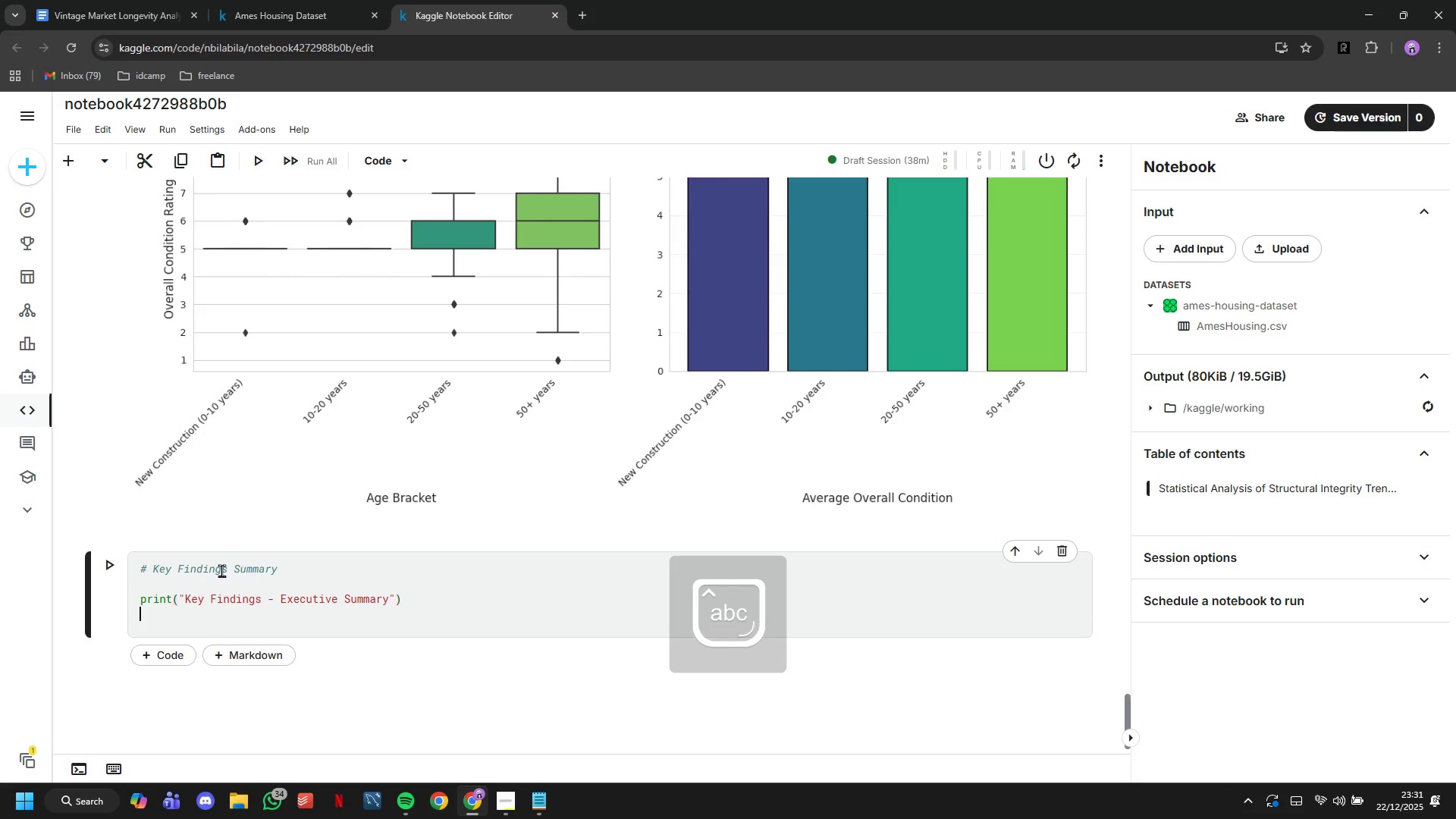 
key(Enter)
 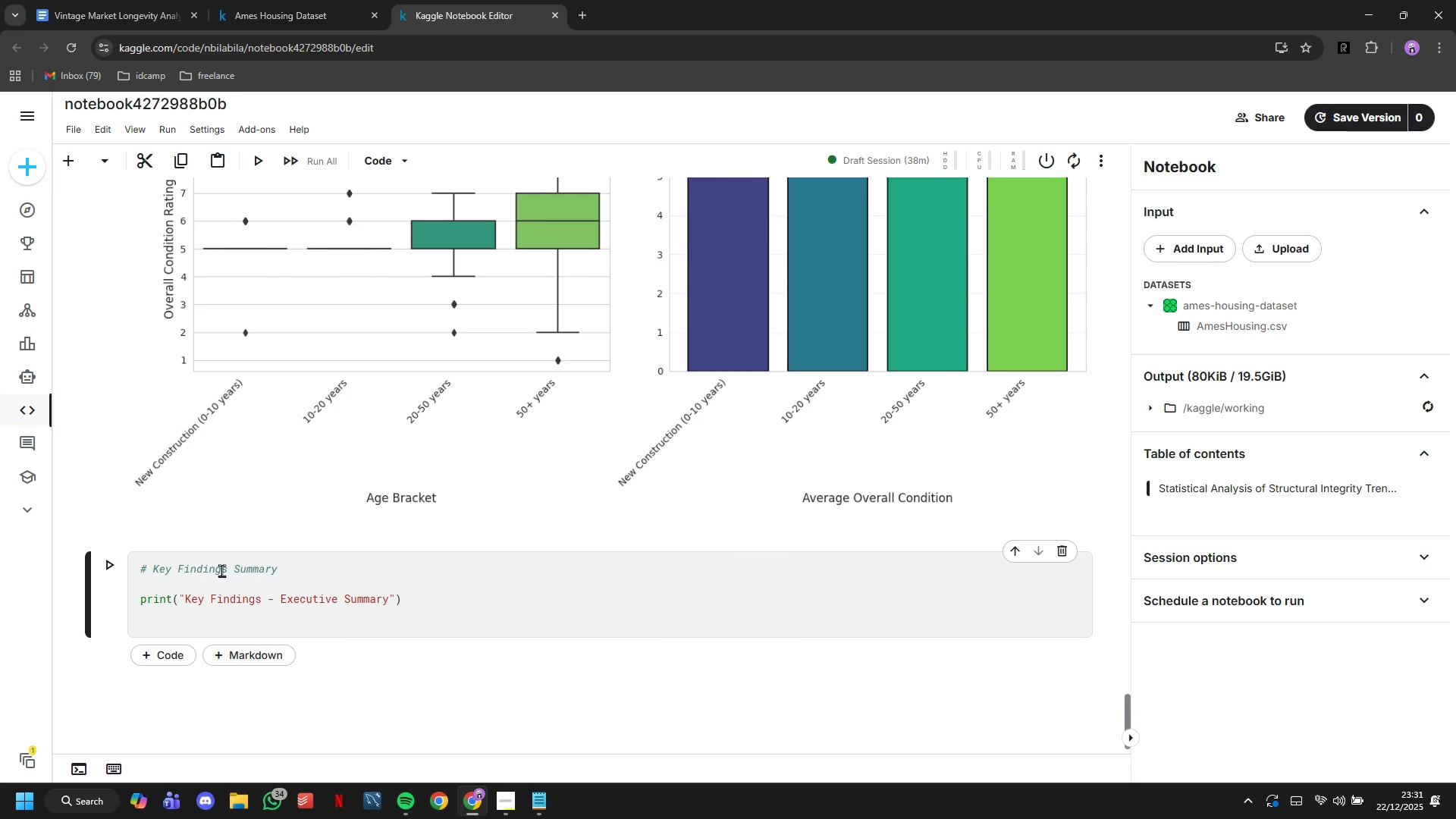 
type(print()
 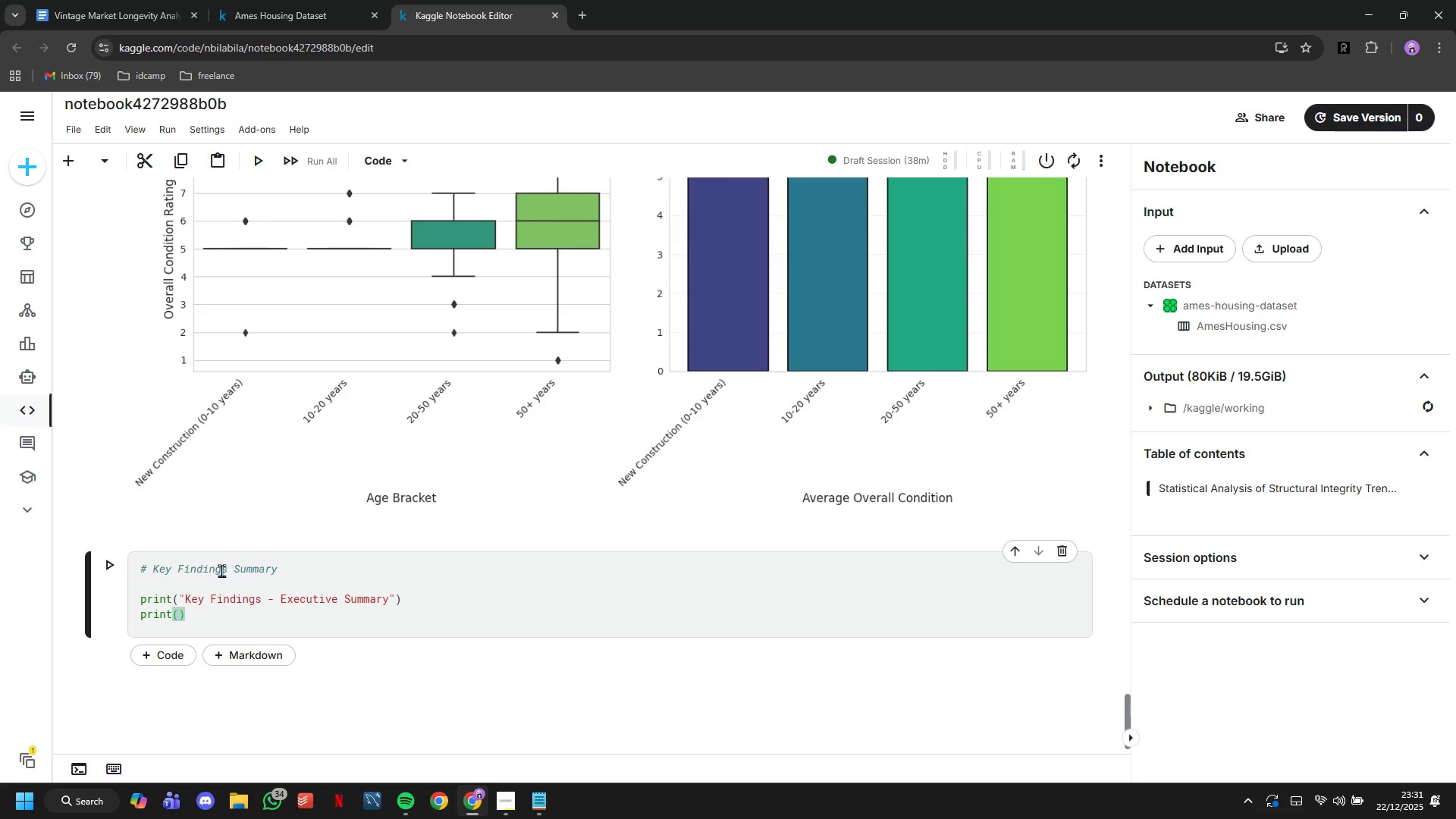 
wait(11.7)
 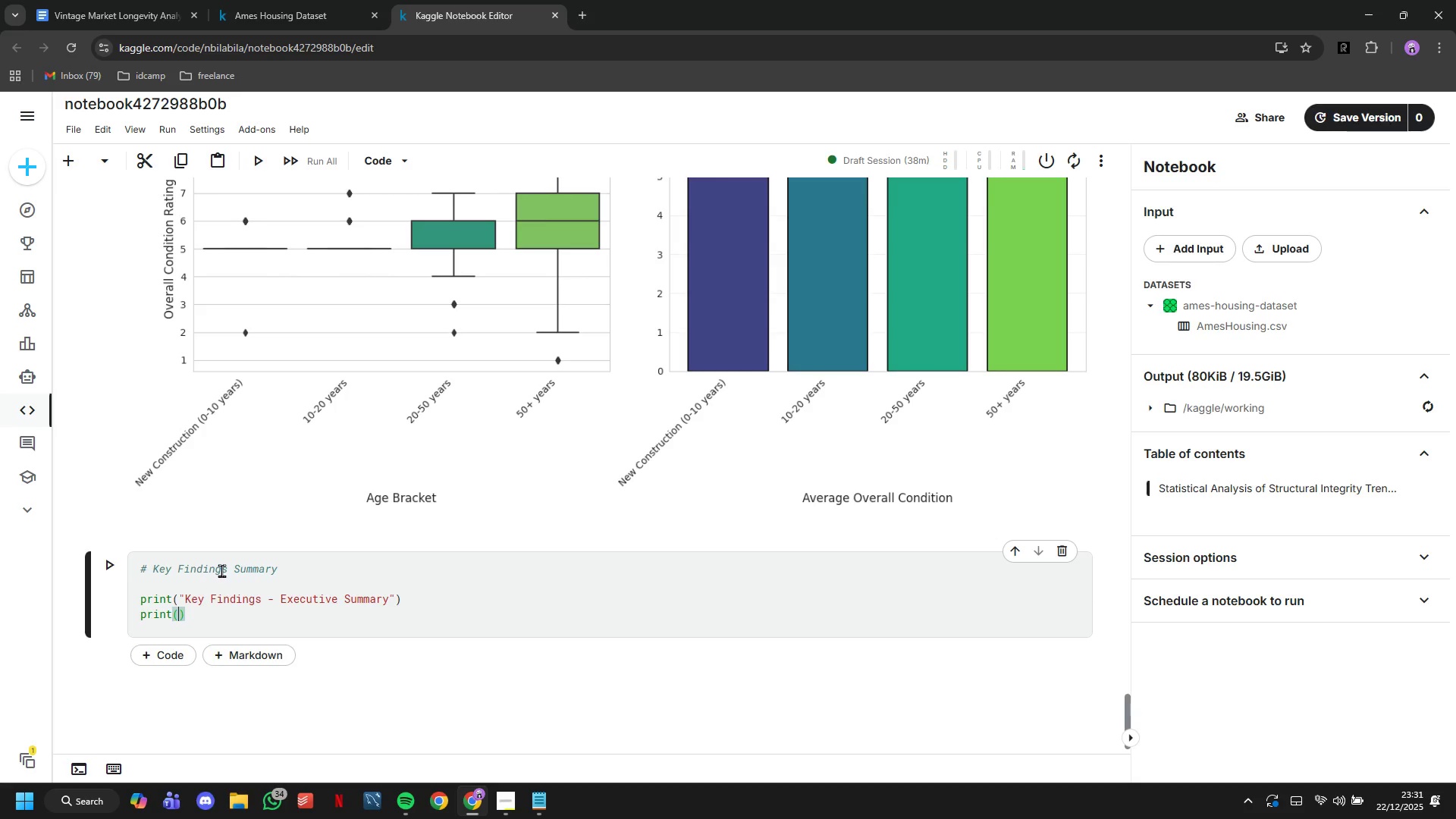 
key(Shift+Quote)
 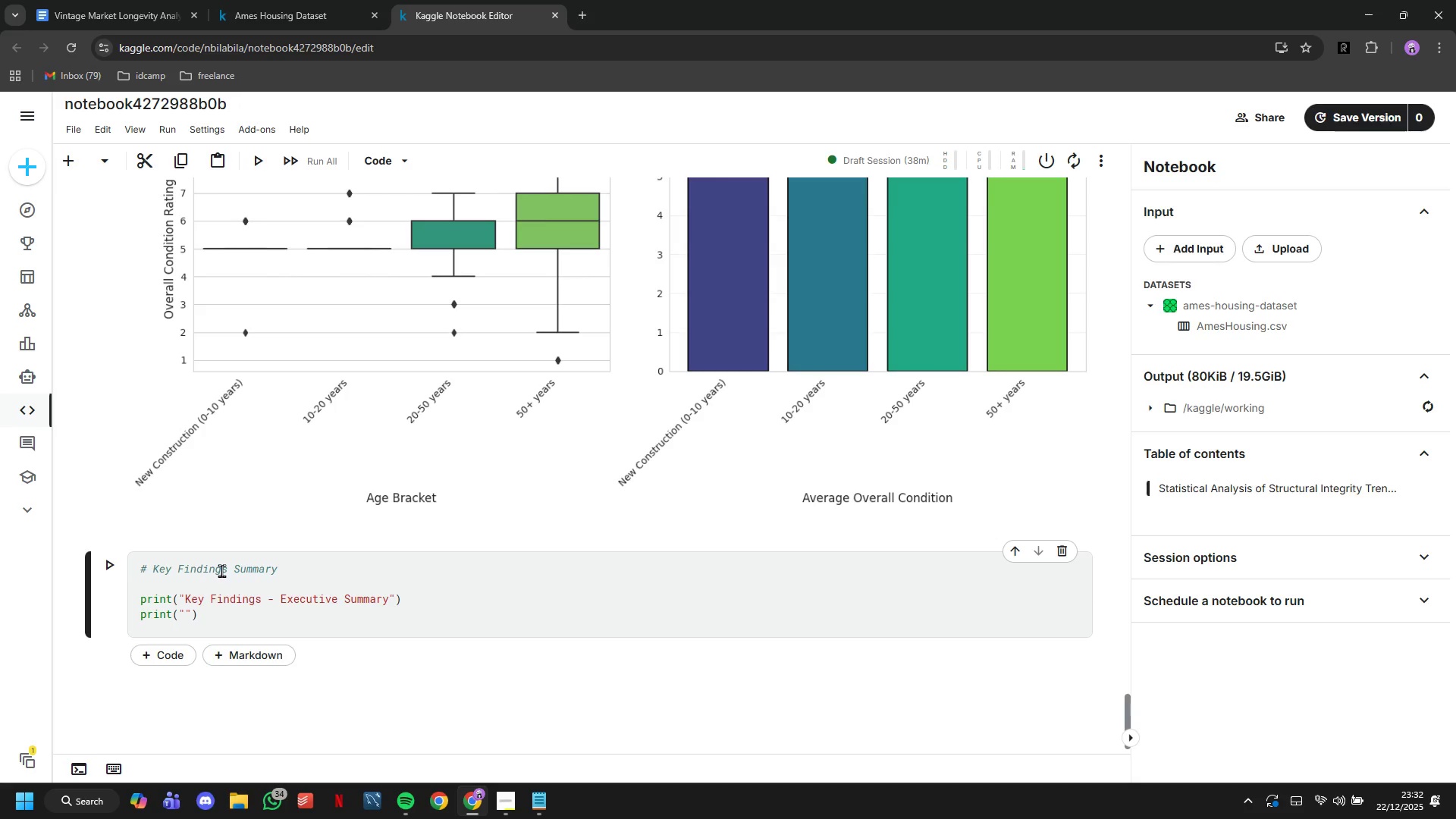 
key(CapsLock)
 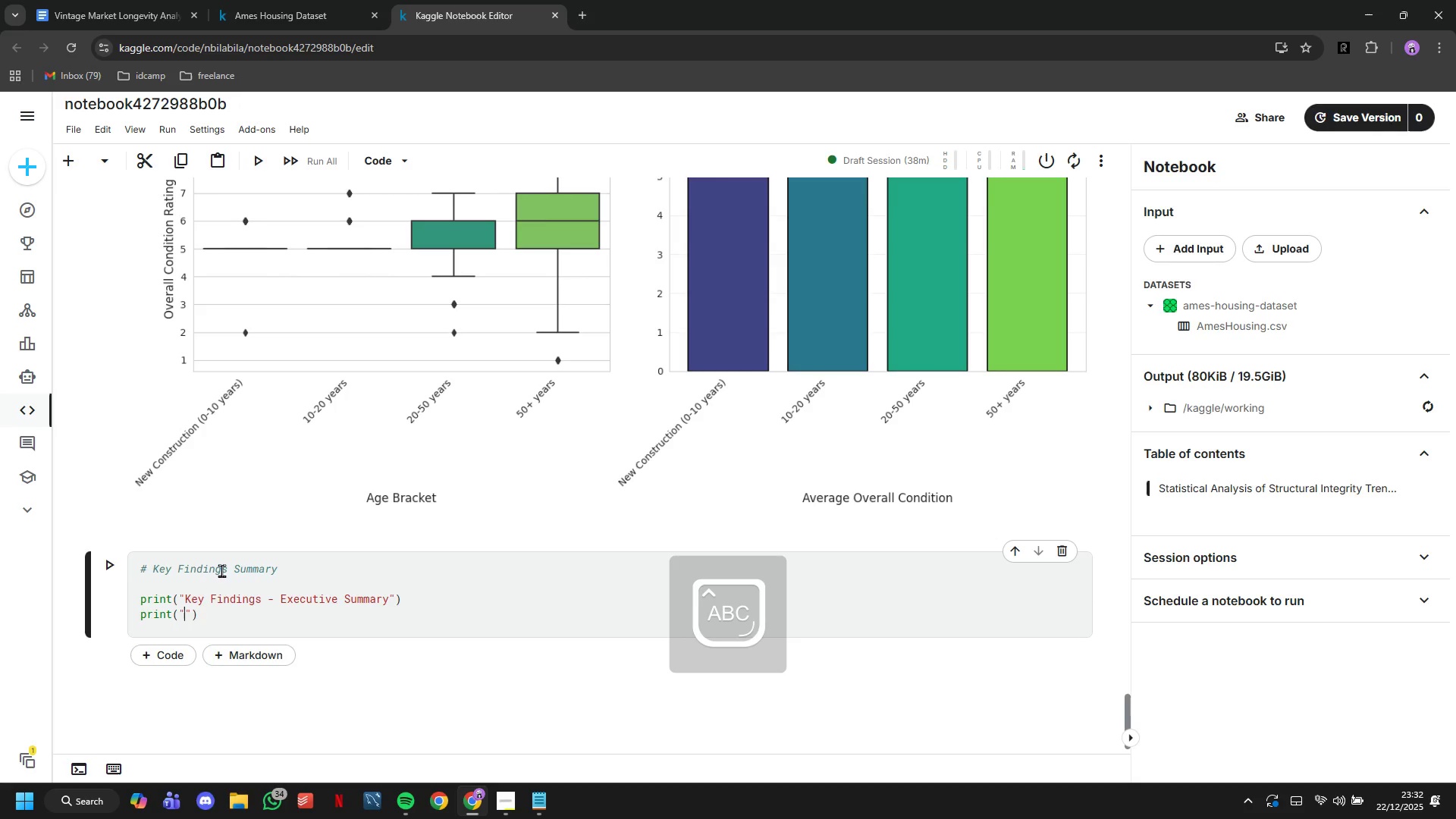 
type(1. Correlation Analysis: )
 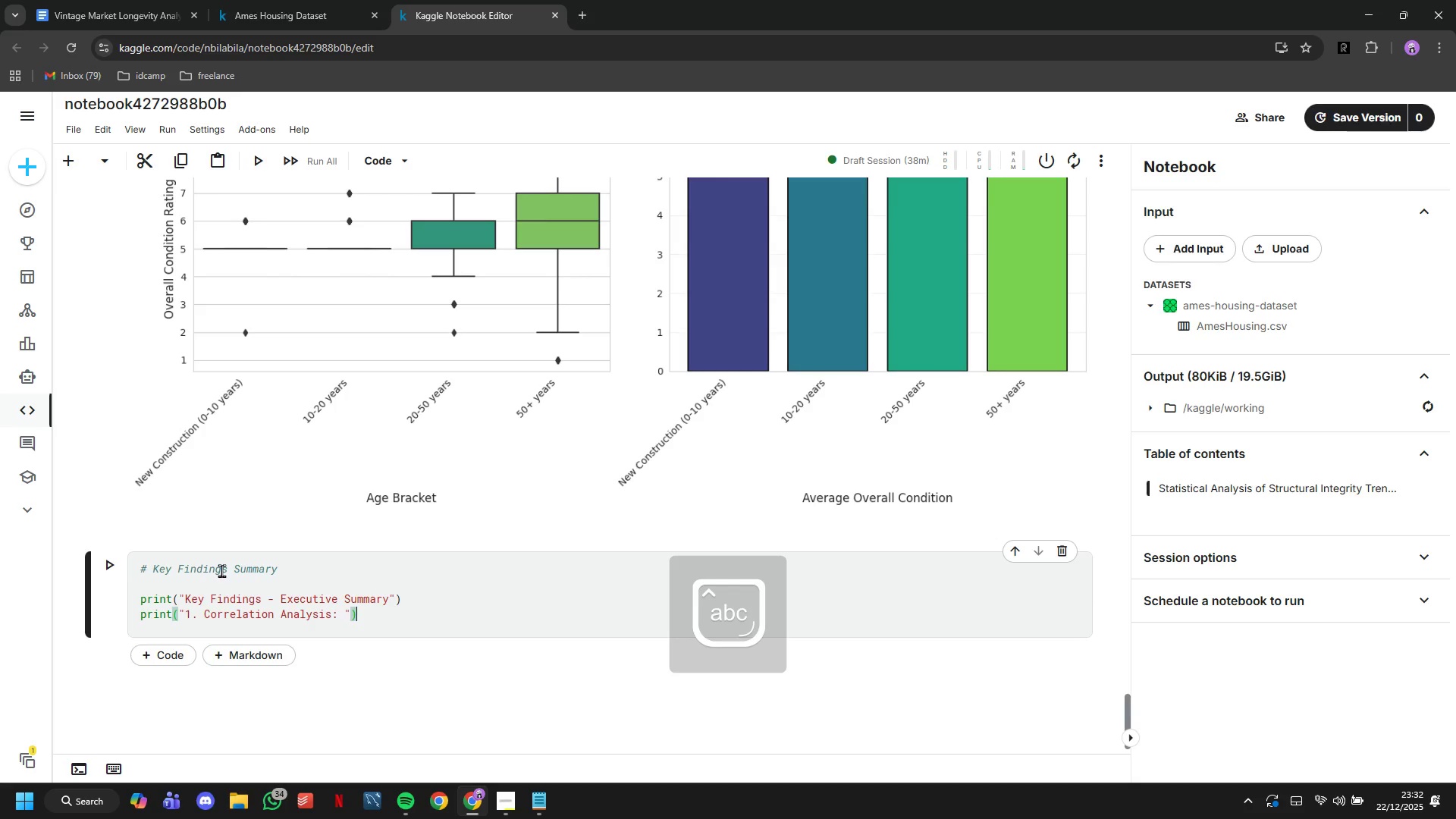 
 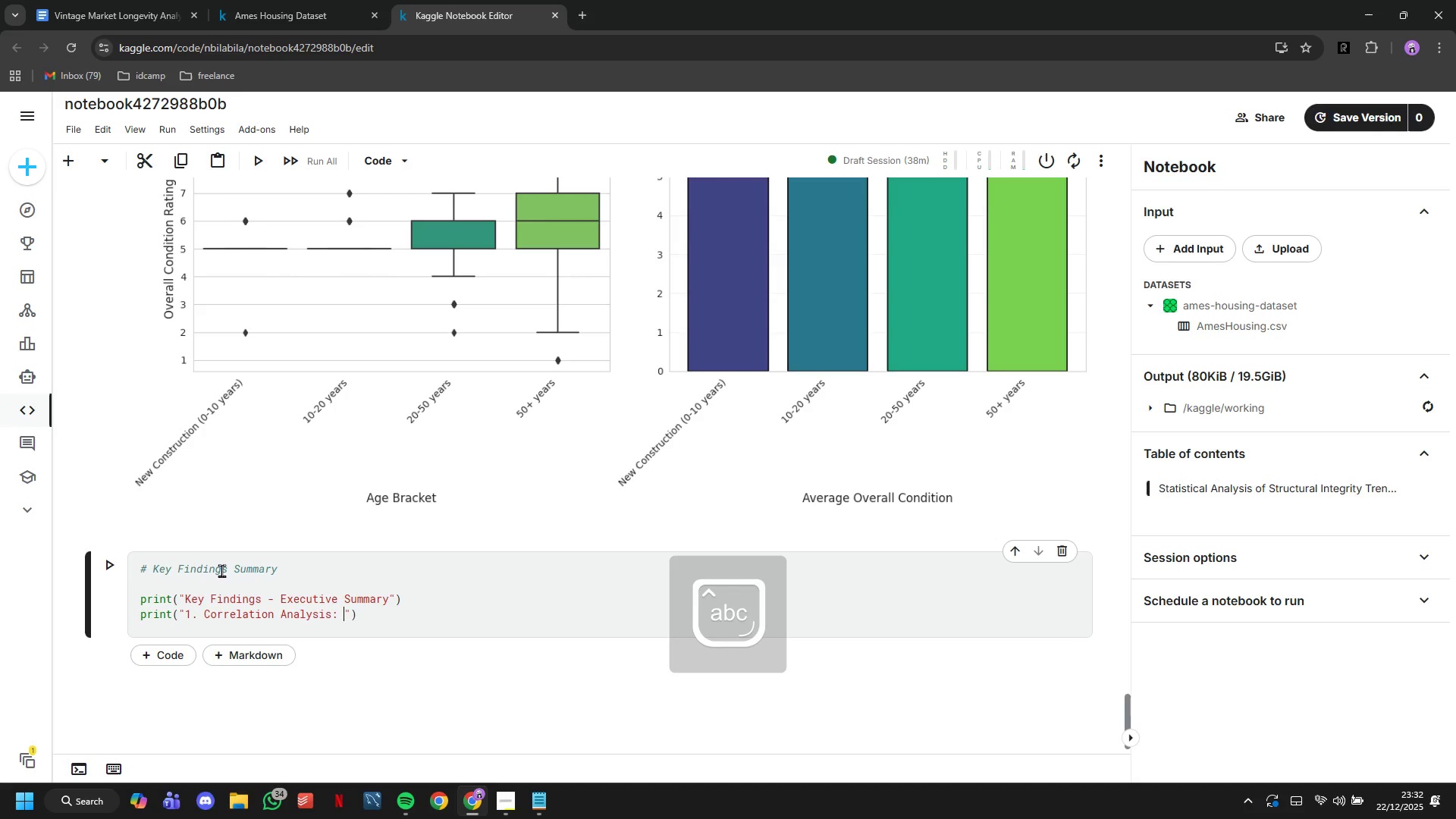 
key(ArrowRight)
 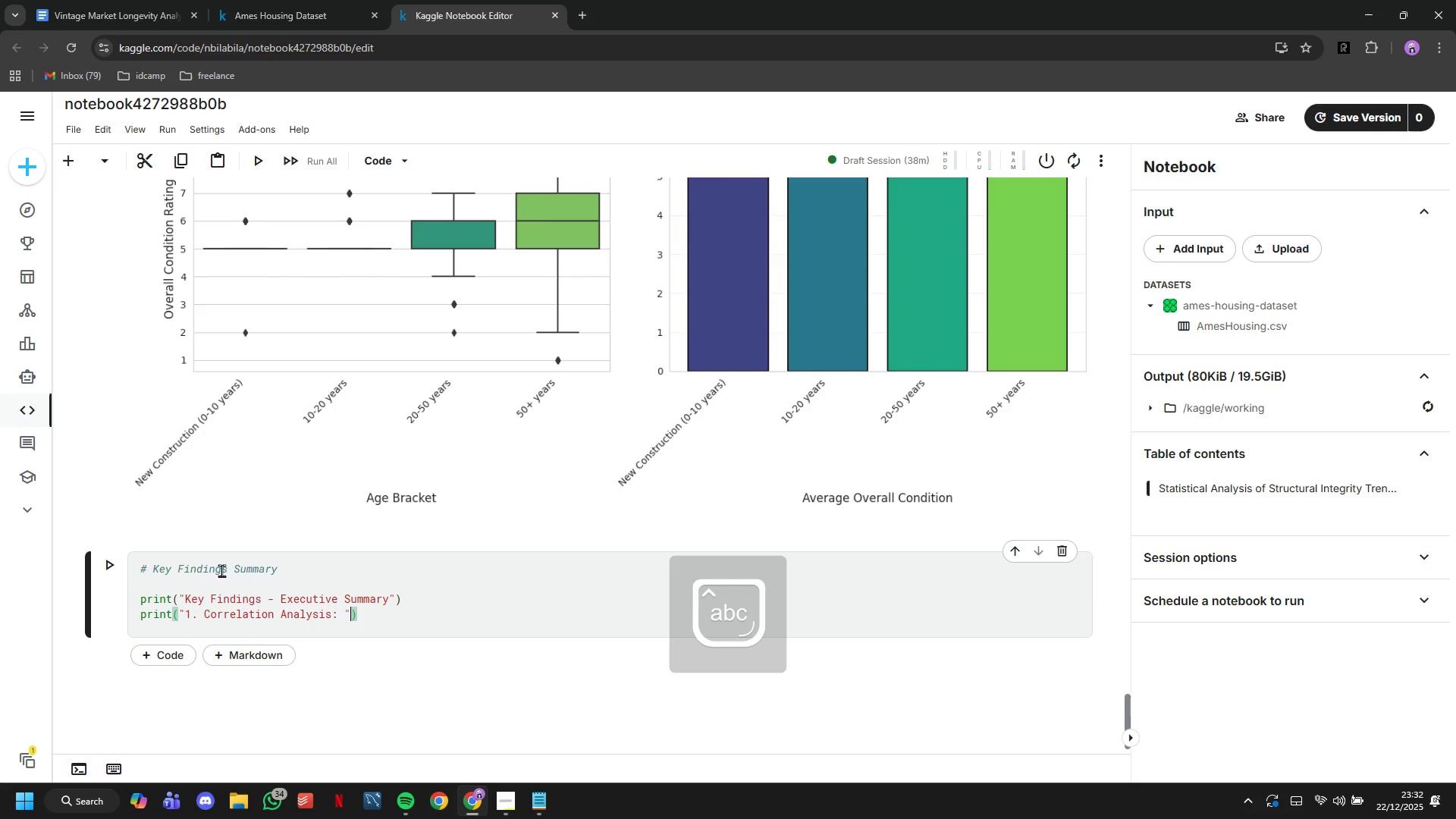 
key(ArrowRight)
 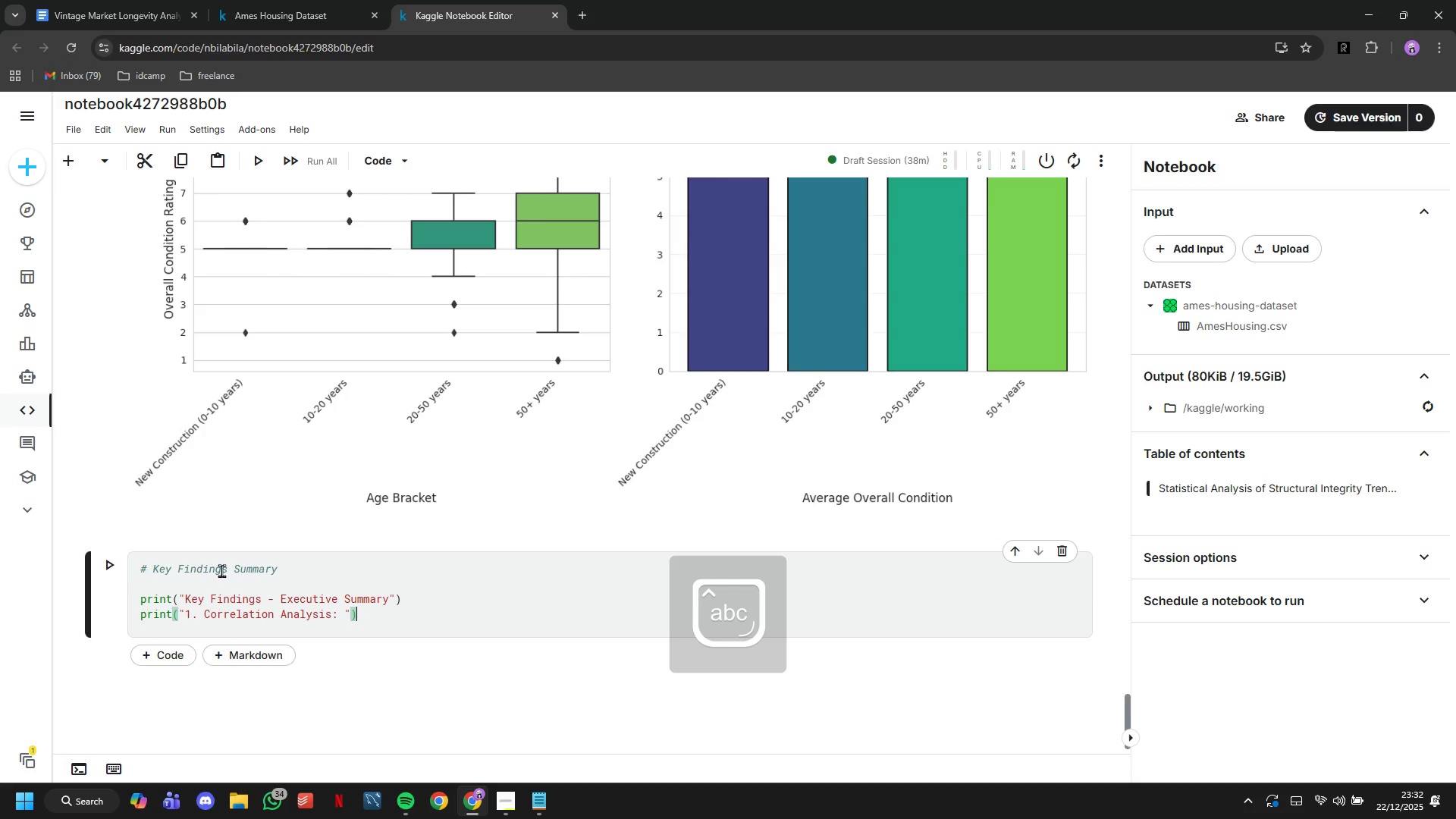 
key(Enter)
 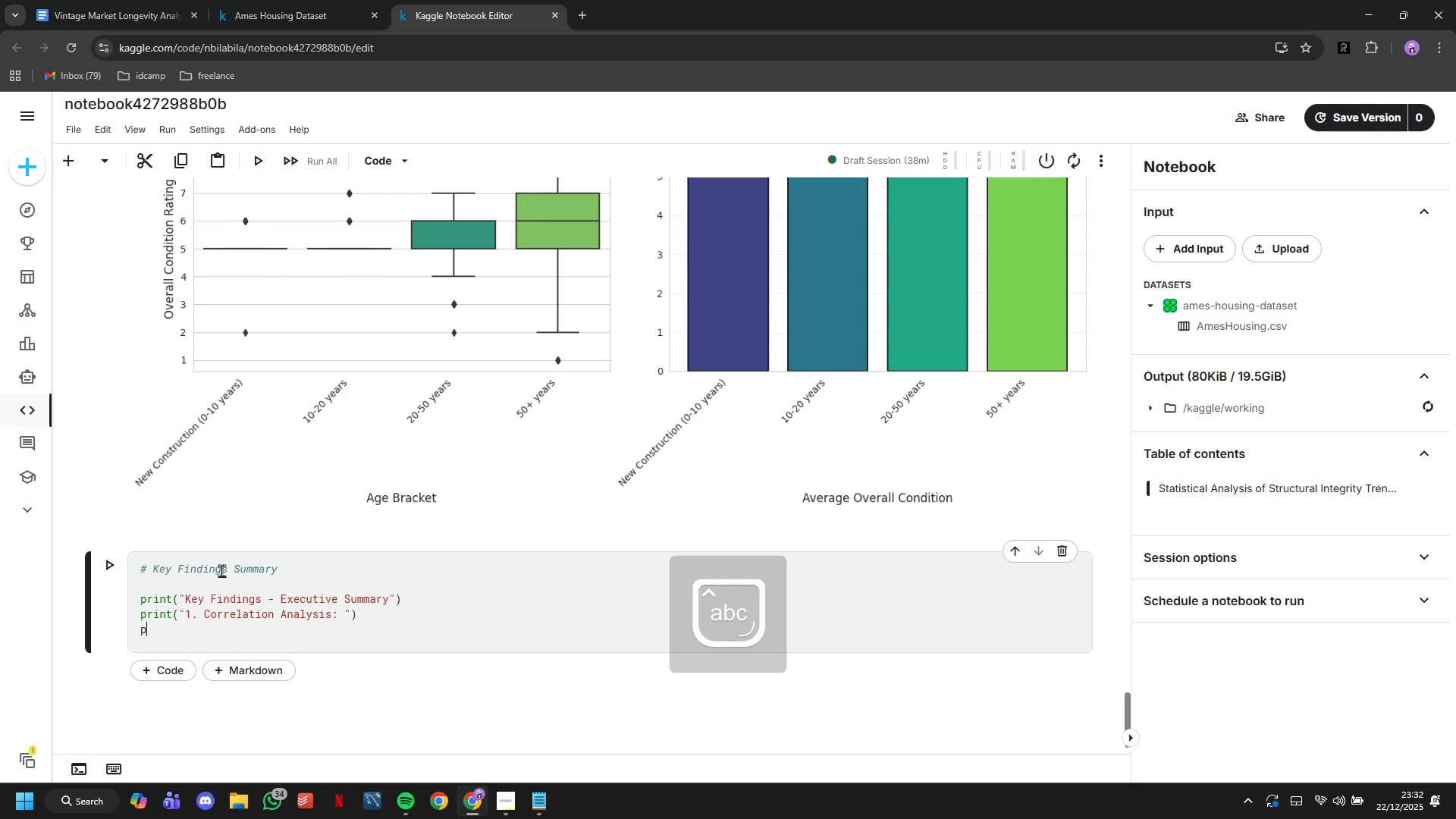 
type(print(f" - Year Built bs)
key(Backspace)
key(Backspace)
type(vs Overall Condition)
 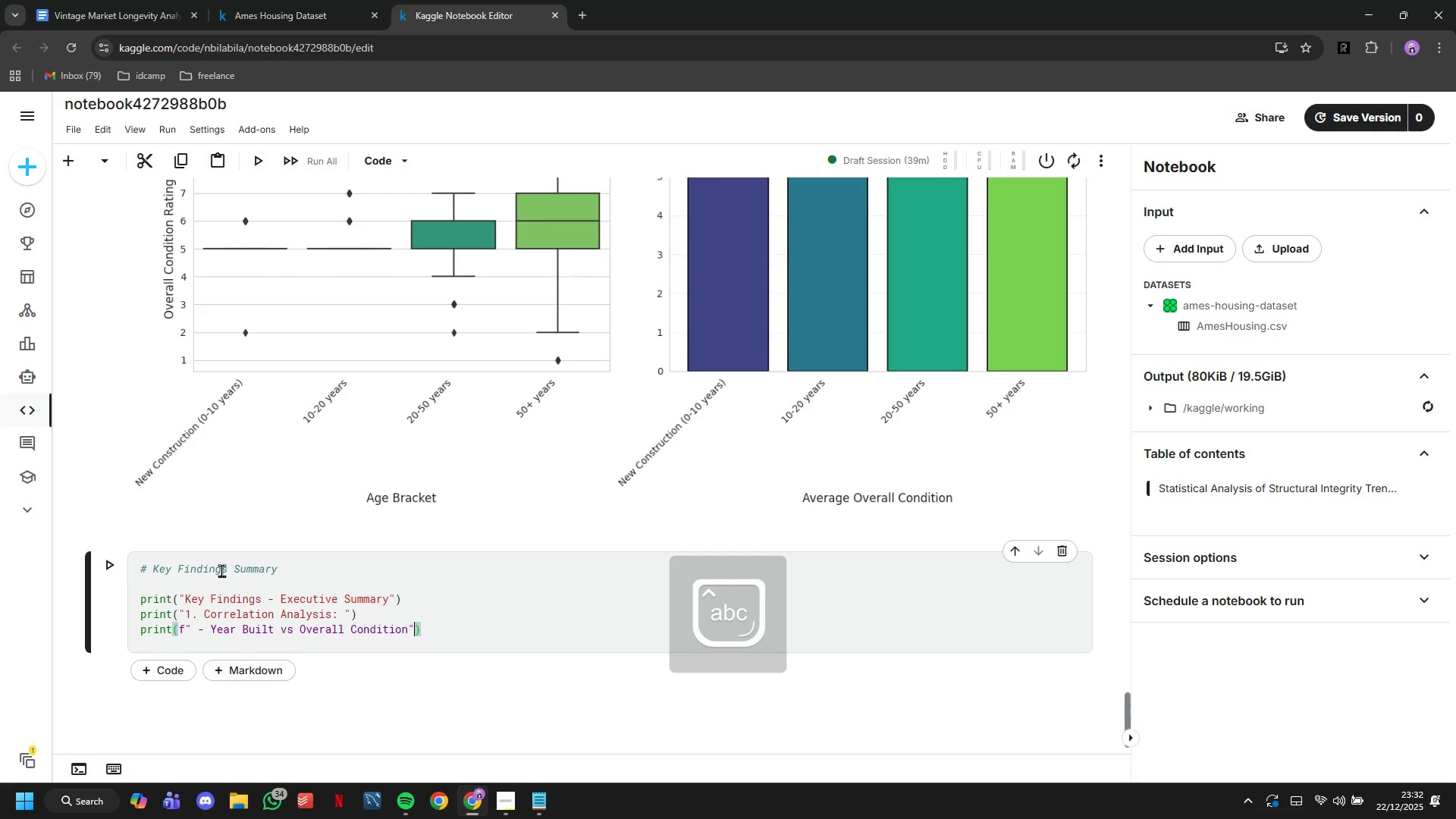 
 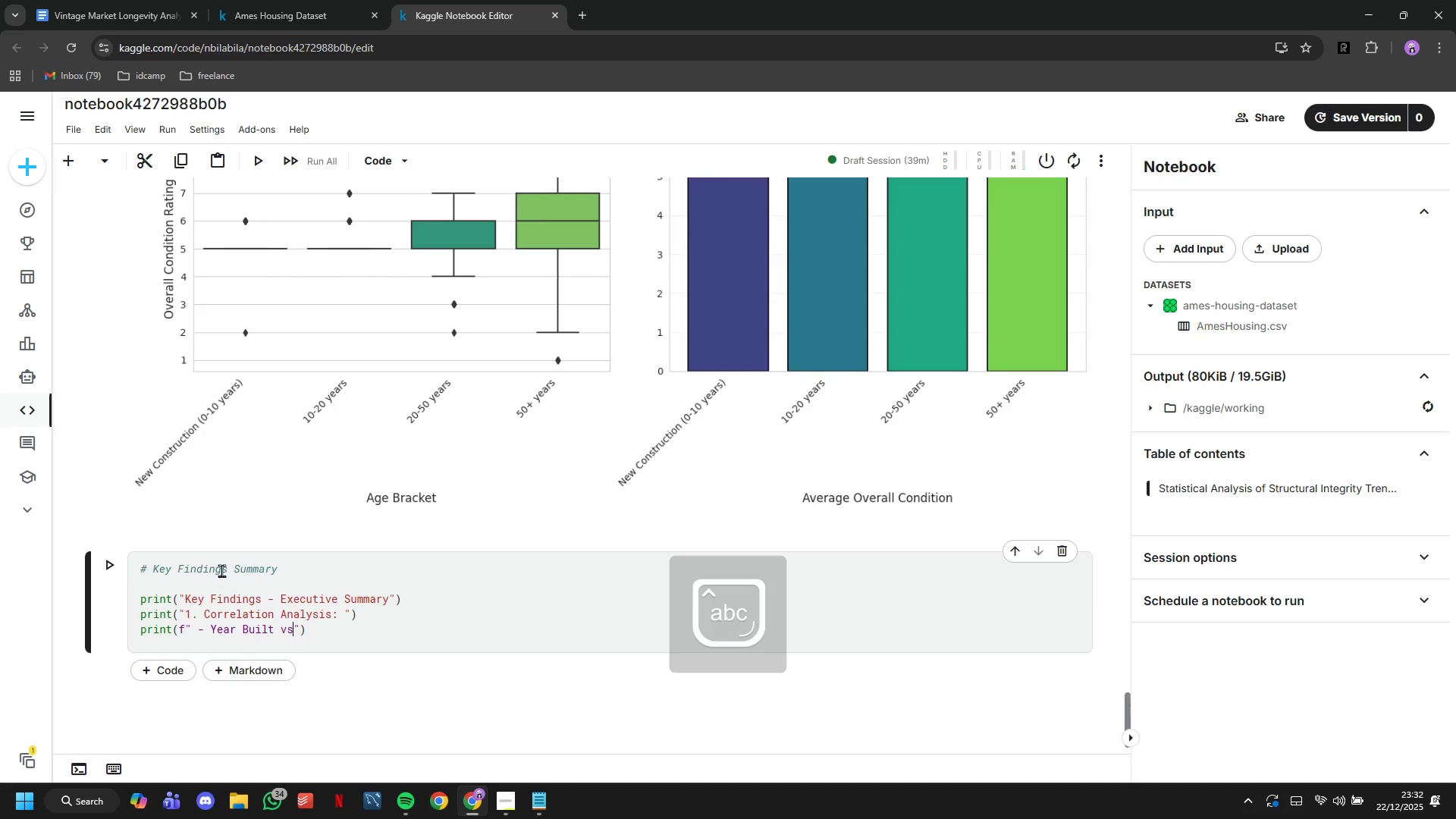 
key(ArrowRight)
 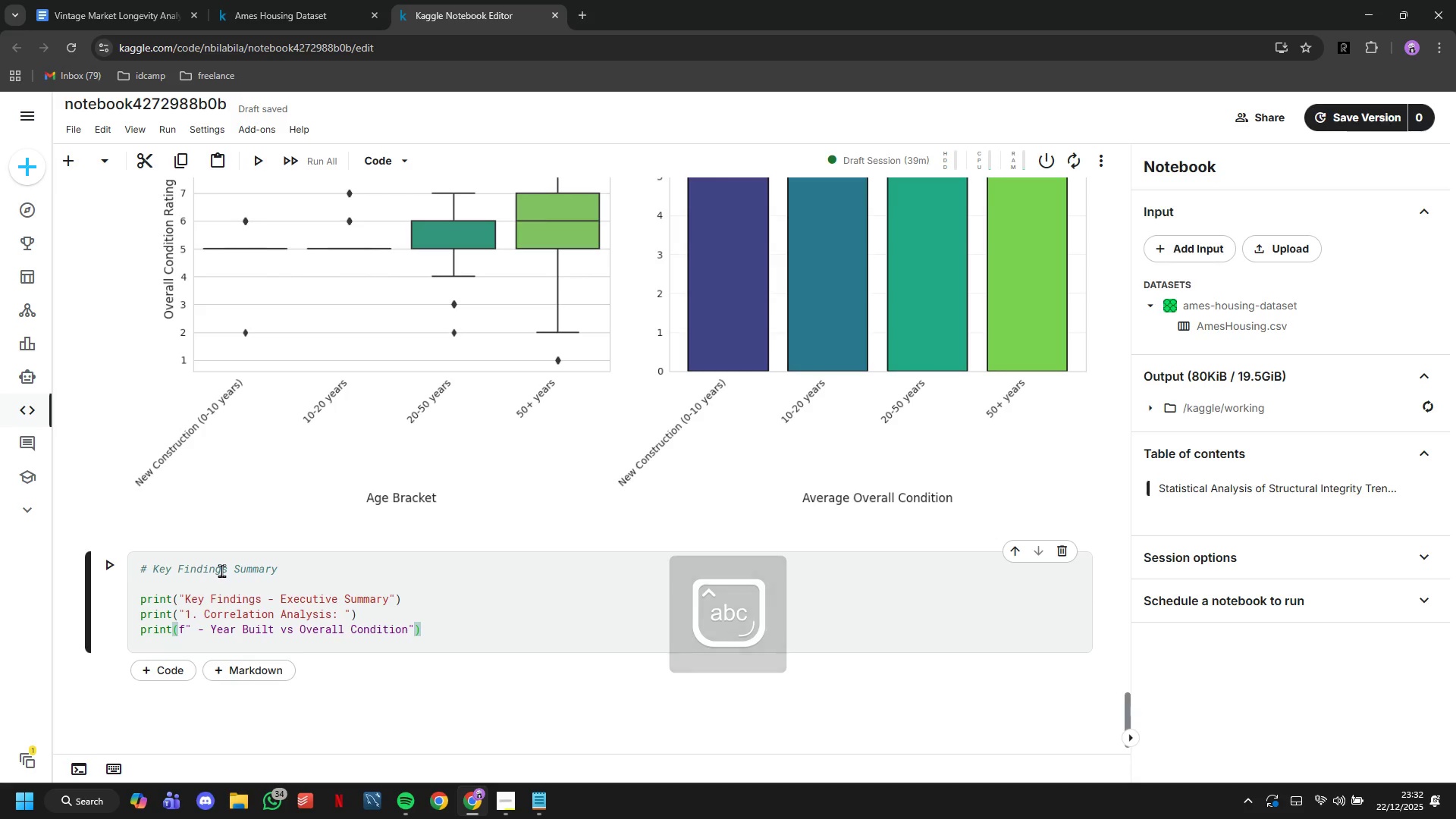 
key(ArrowLeft)
 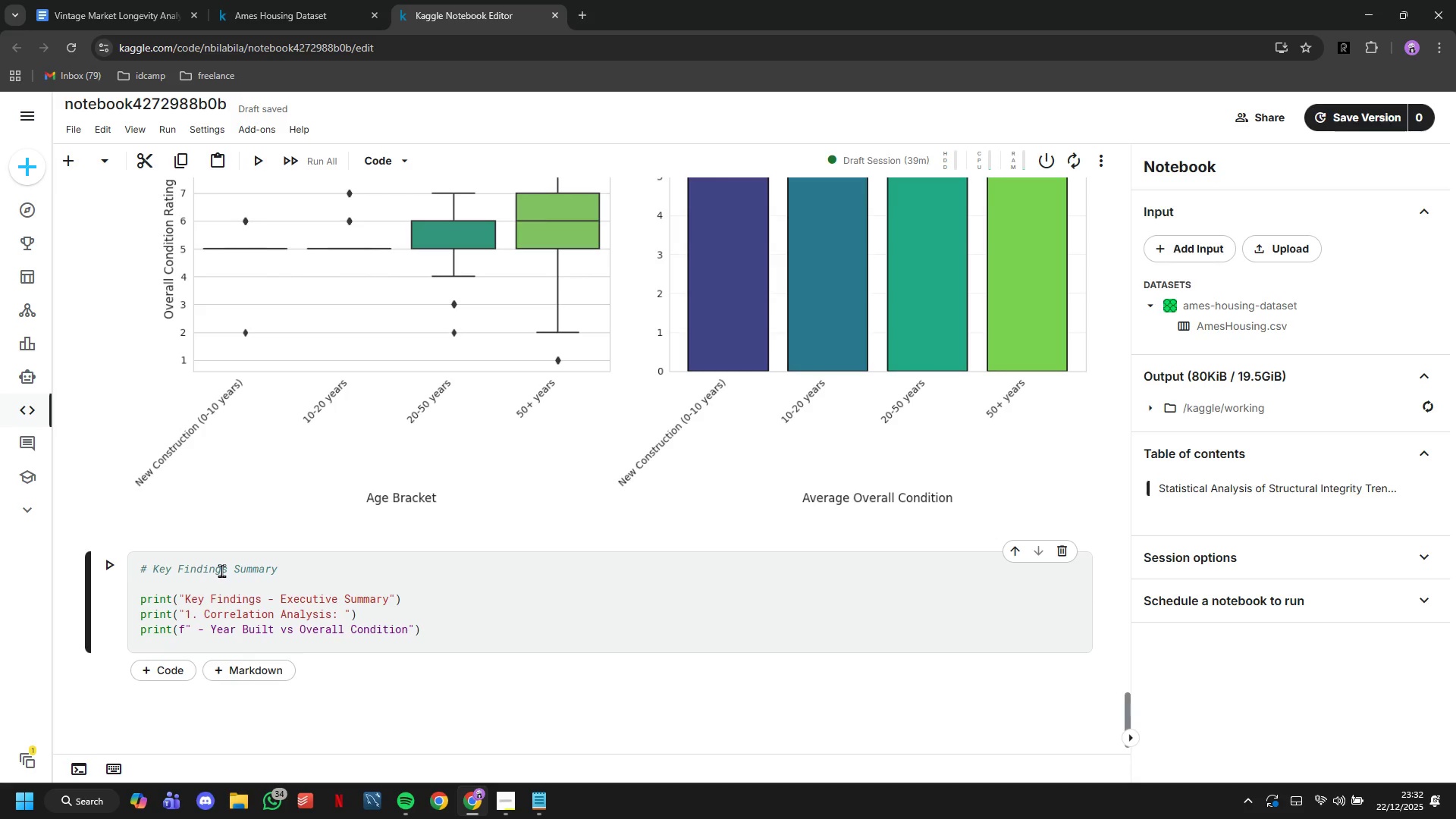 
type(: {correlation:.4f)
 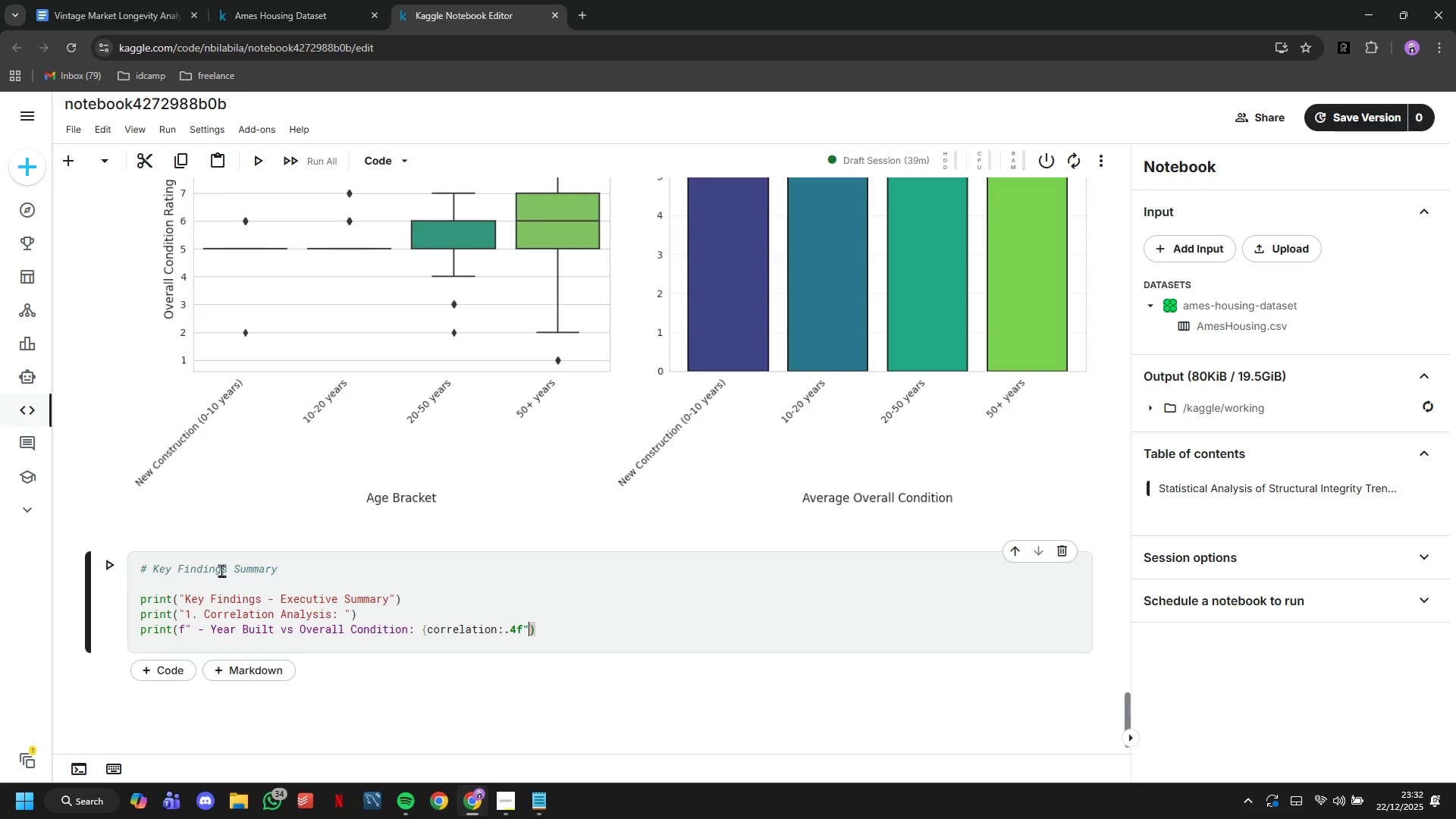 
 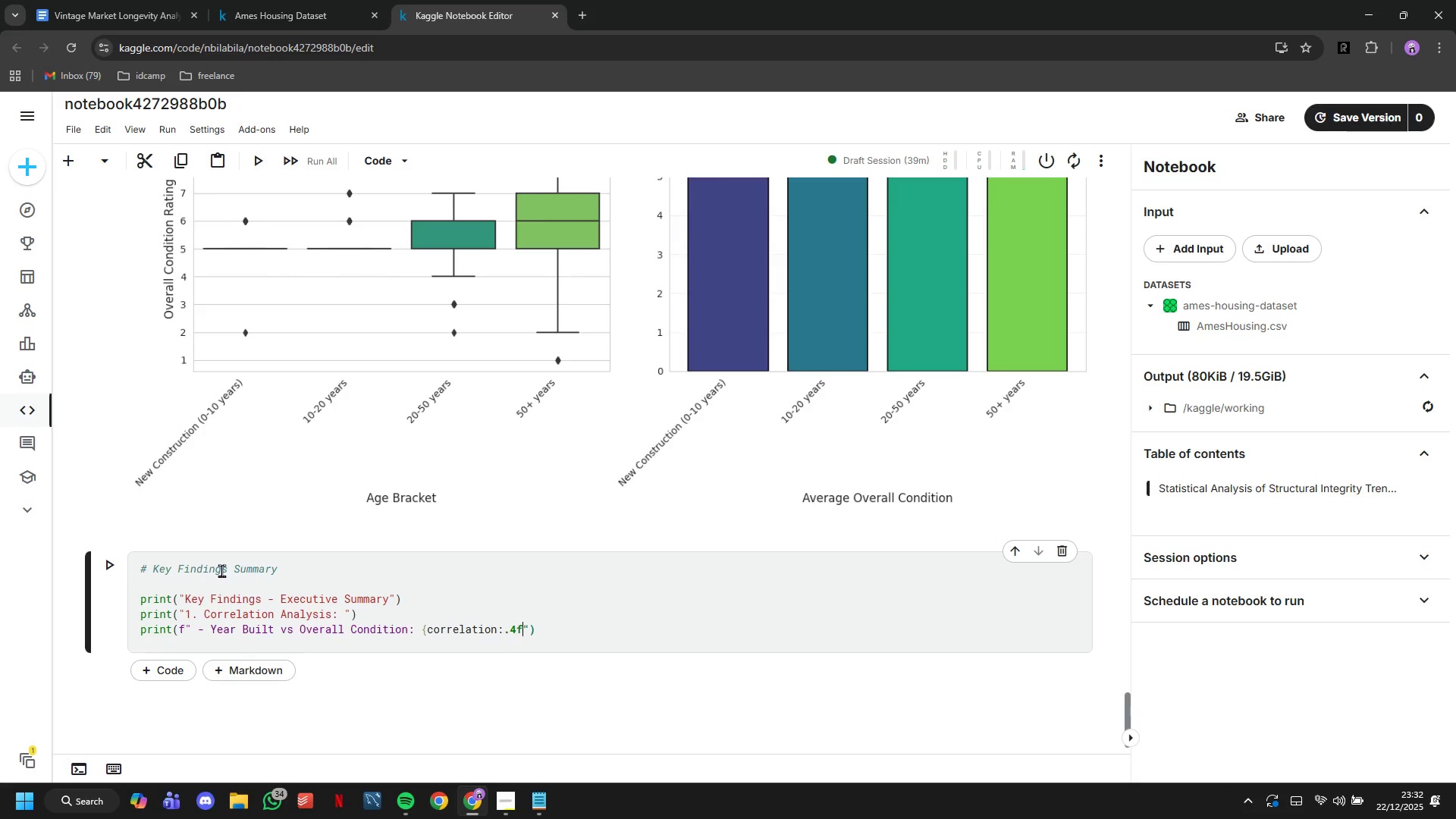 
key(ArrowRight)
 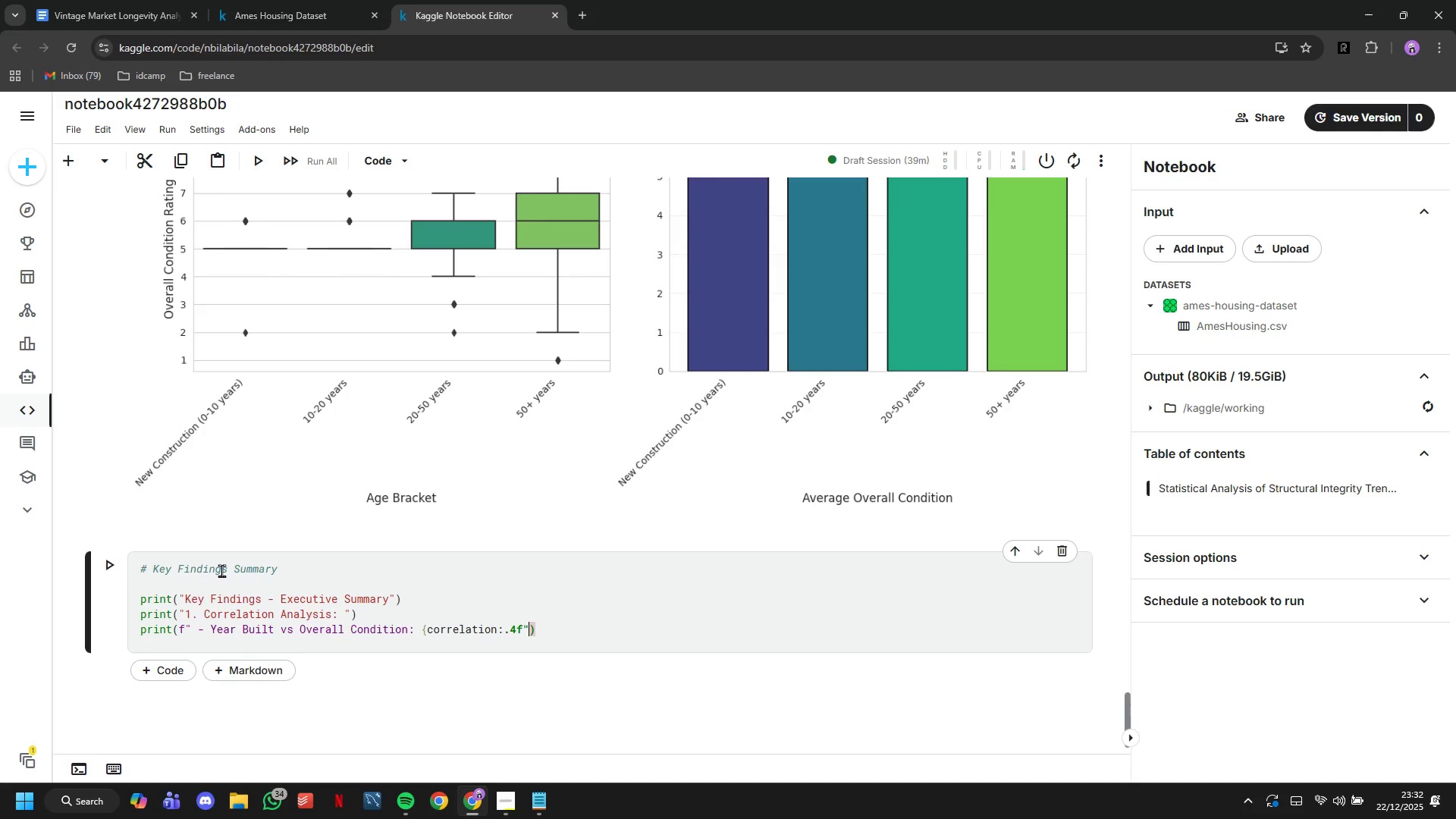 
key(ArrowLeft)
 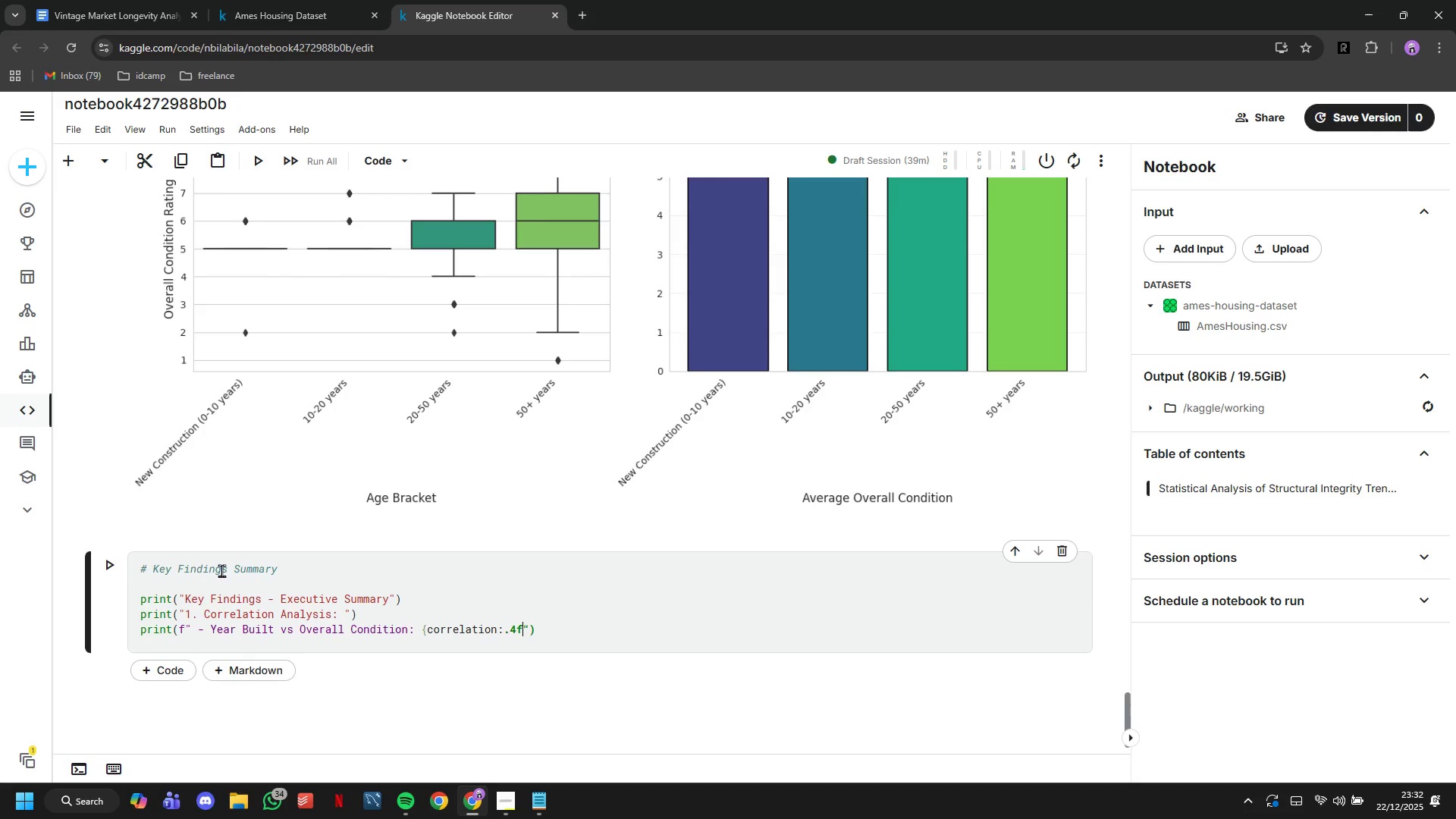 
key(Shift+BracketRight)
 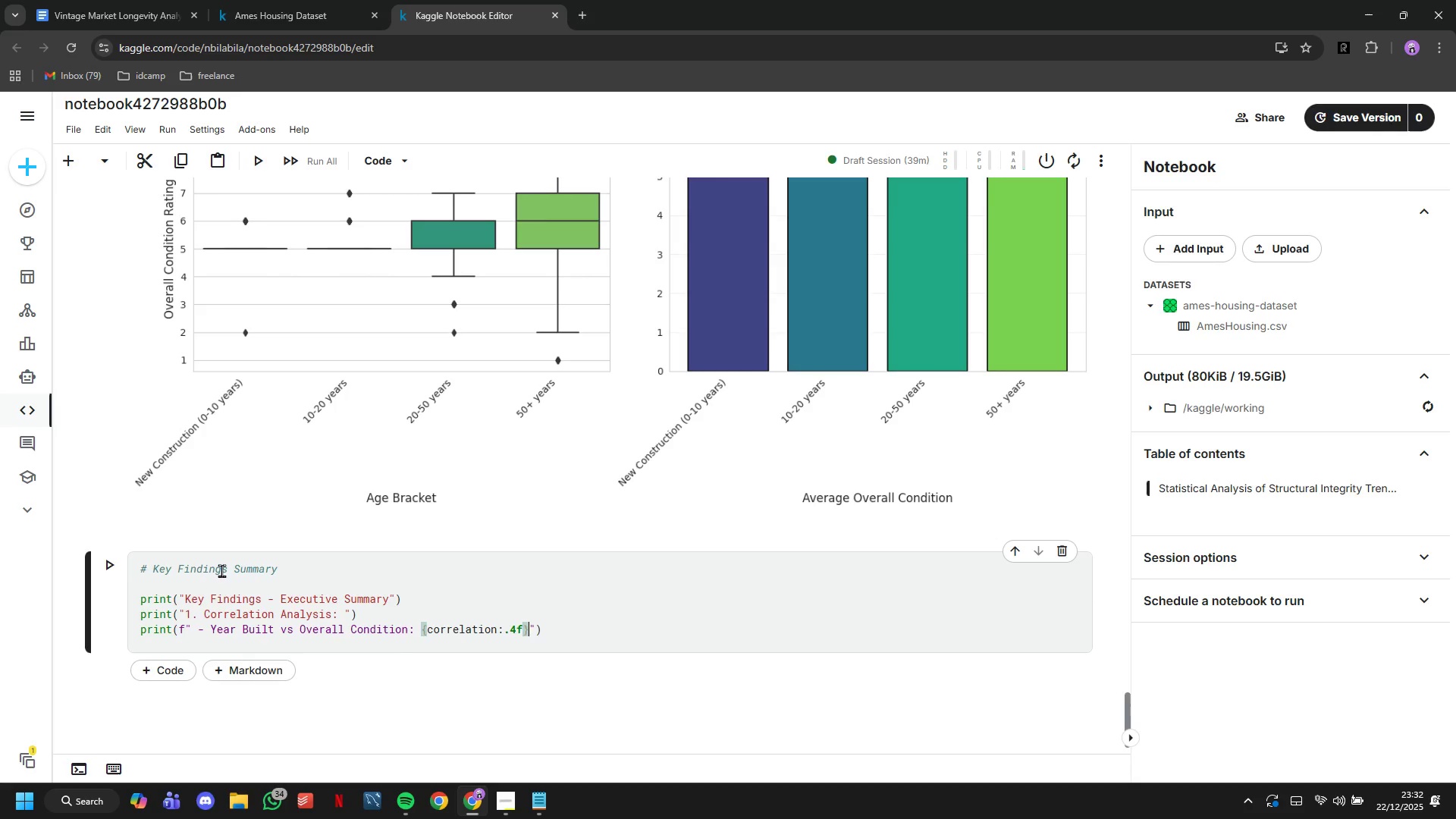 
key(ArrowRight)
 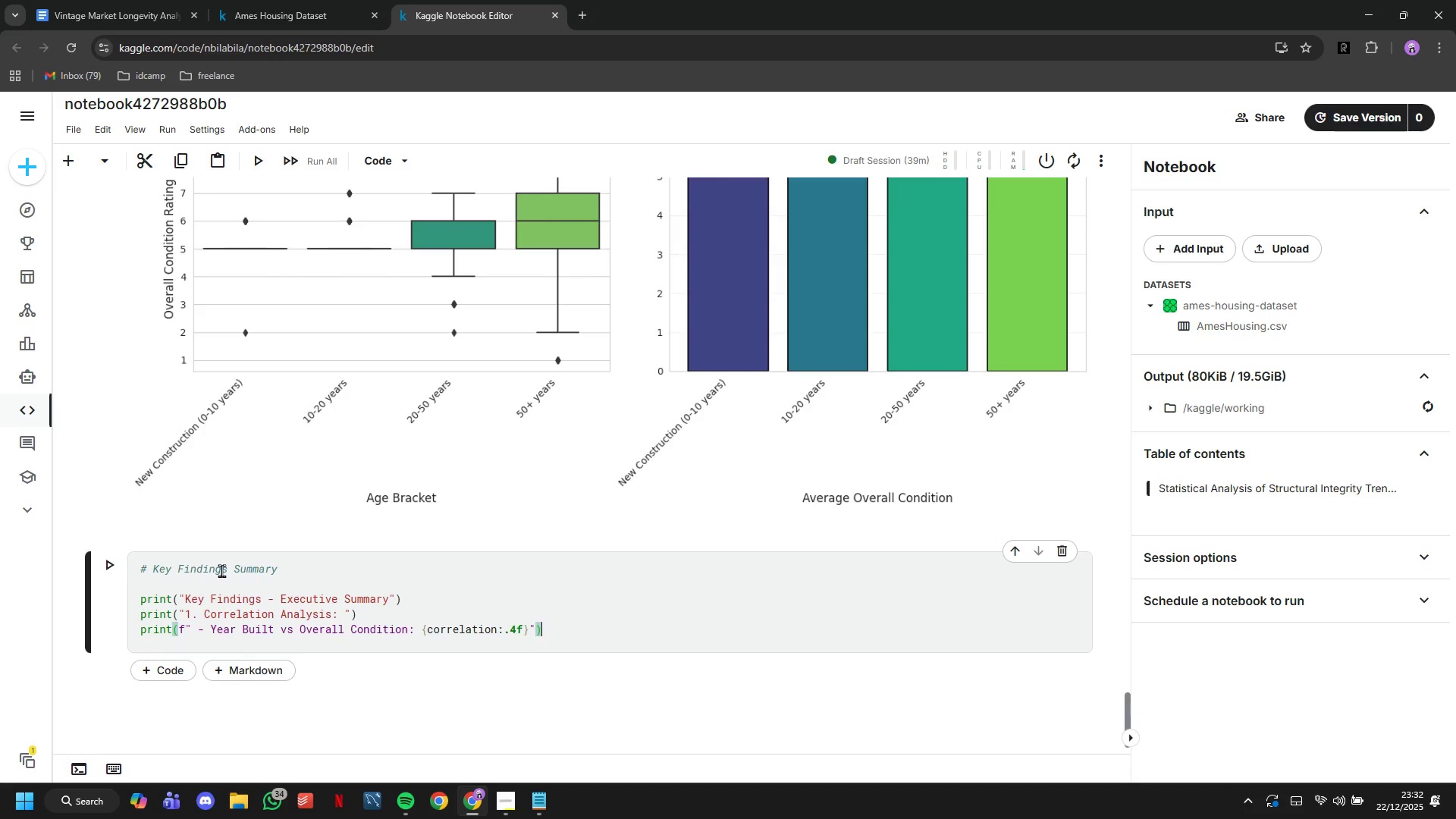 
key(ArrowRight)
 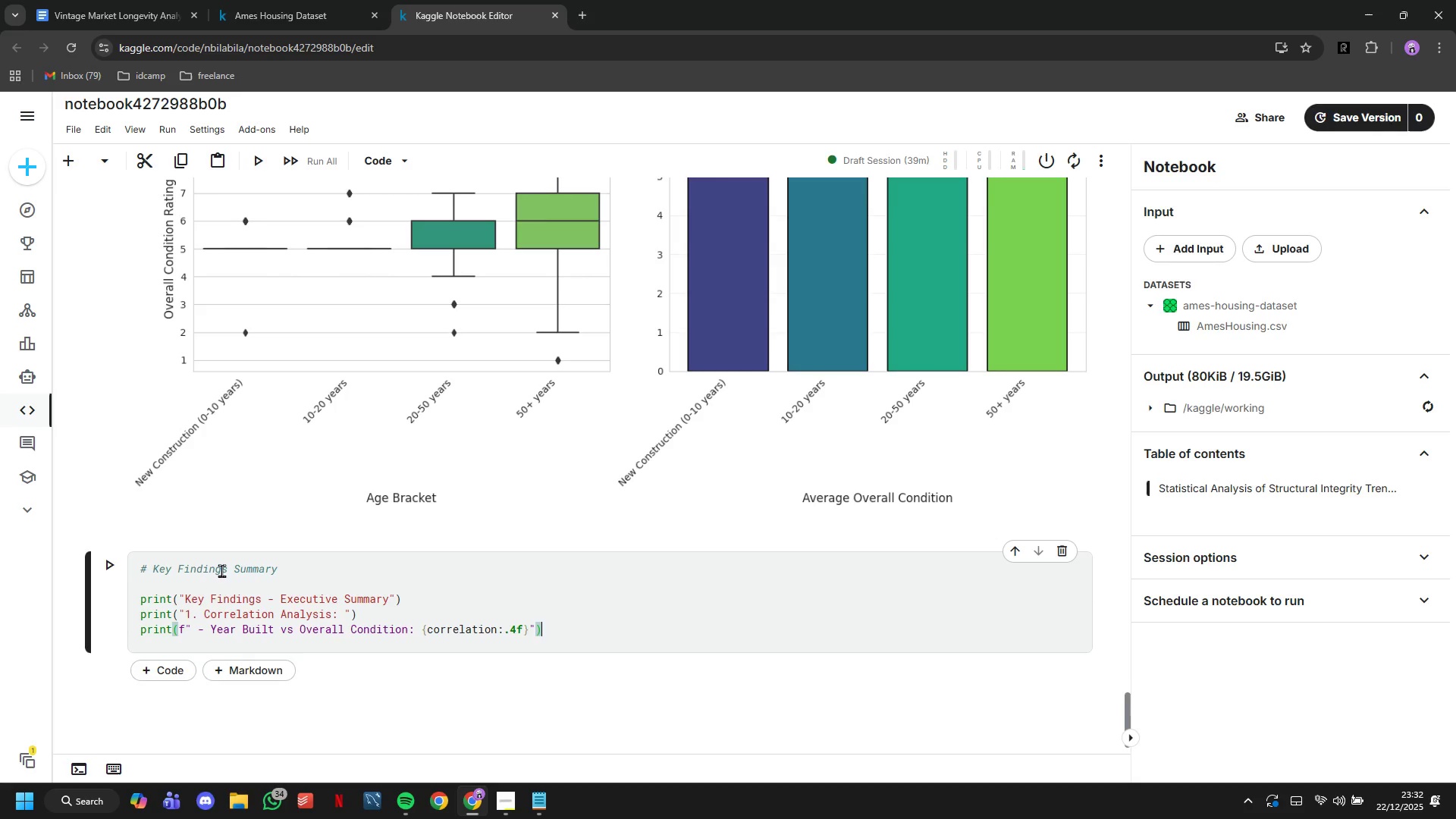 
key(Enter)
 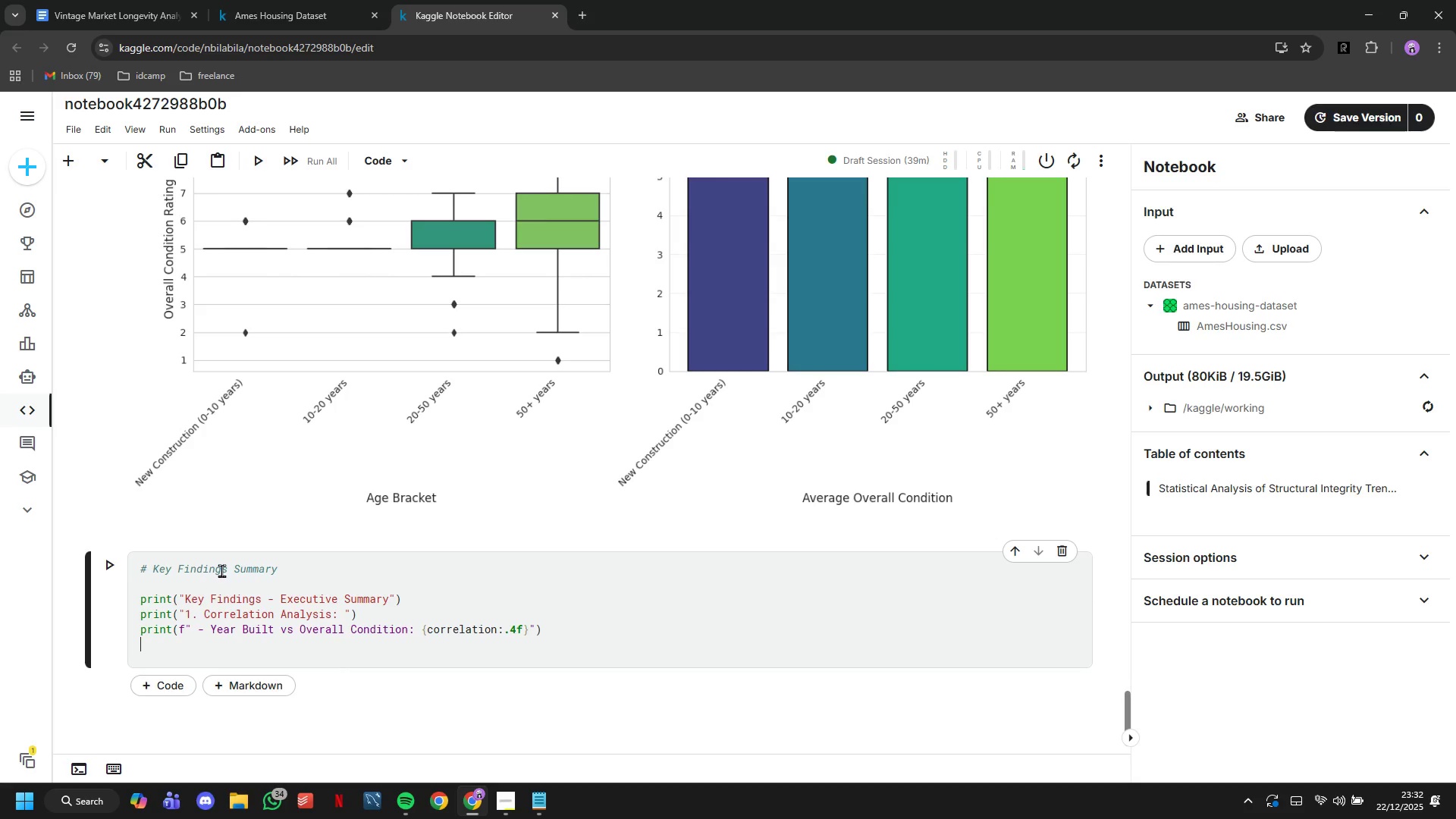 
type(print)
 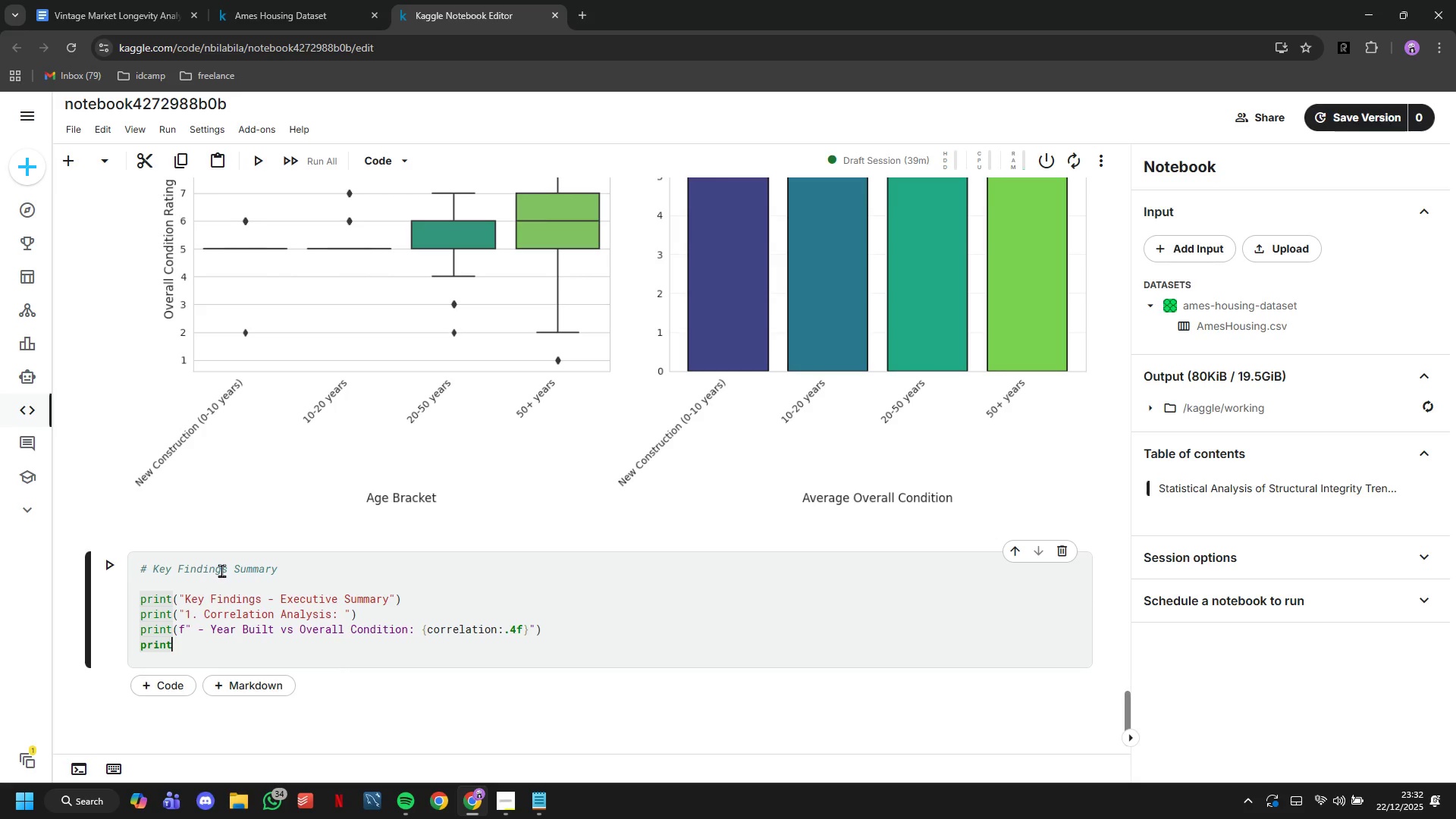 
key(Backspace)
 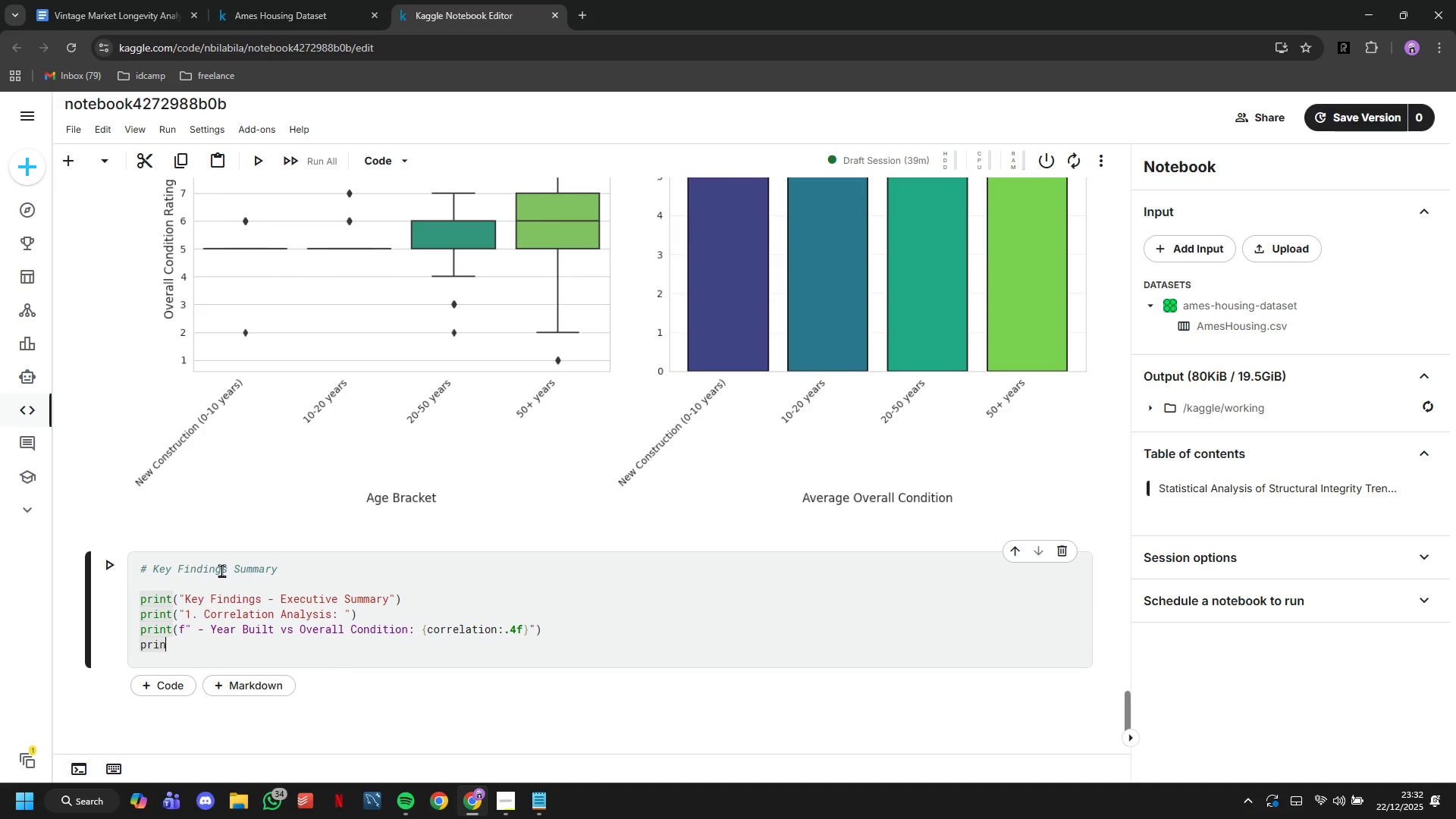 
key(Backspace)
 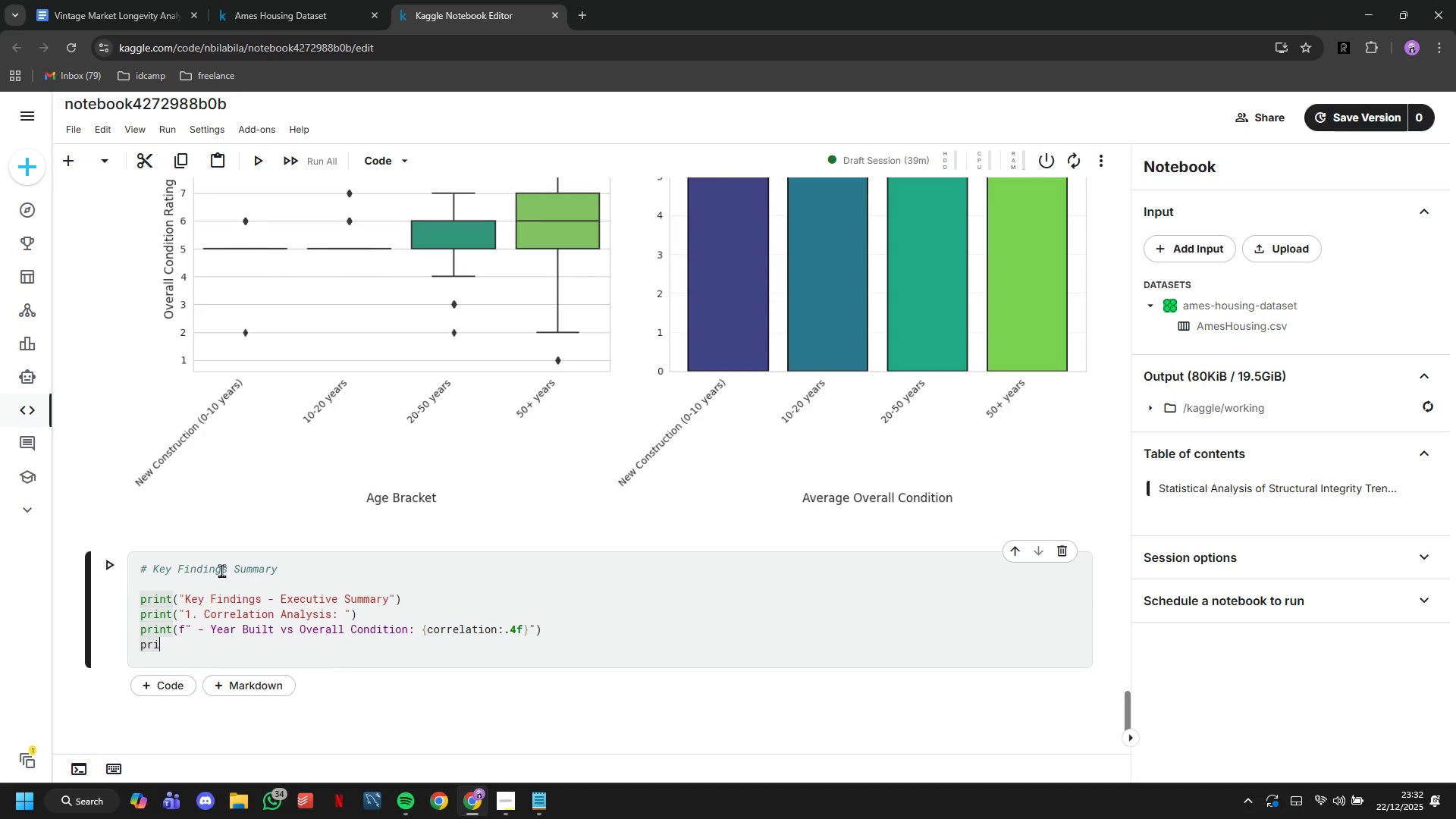 
key(Backspace)
 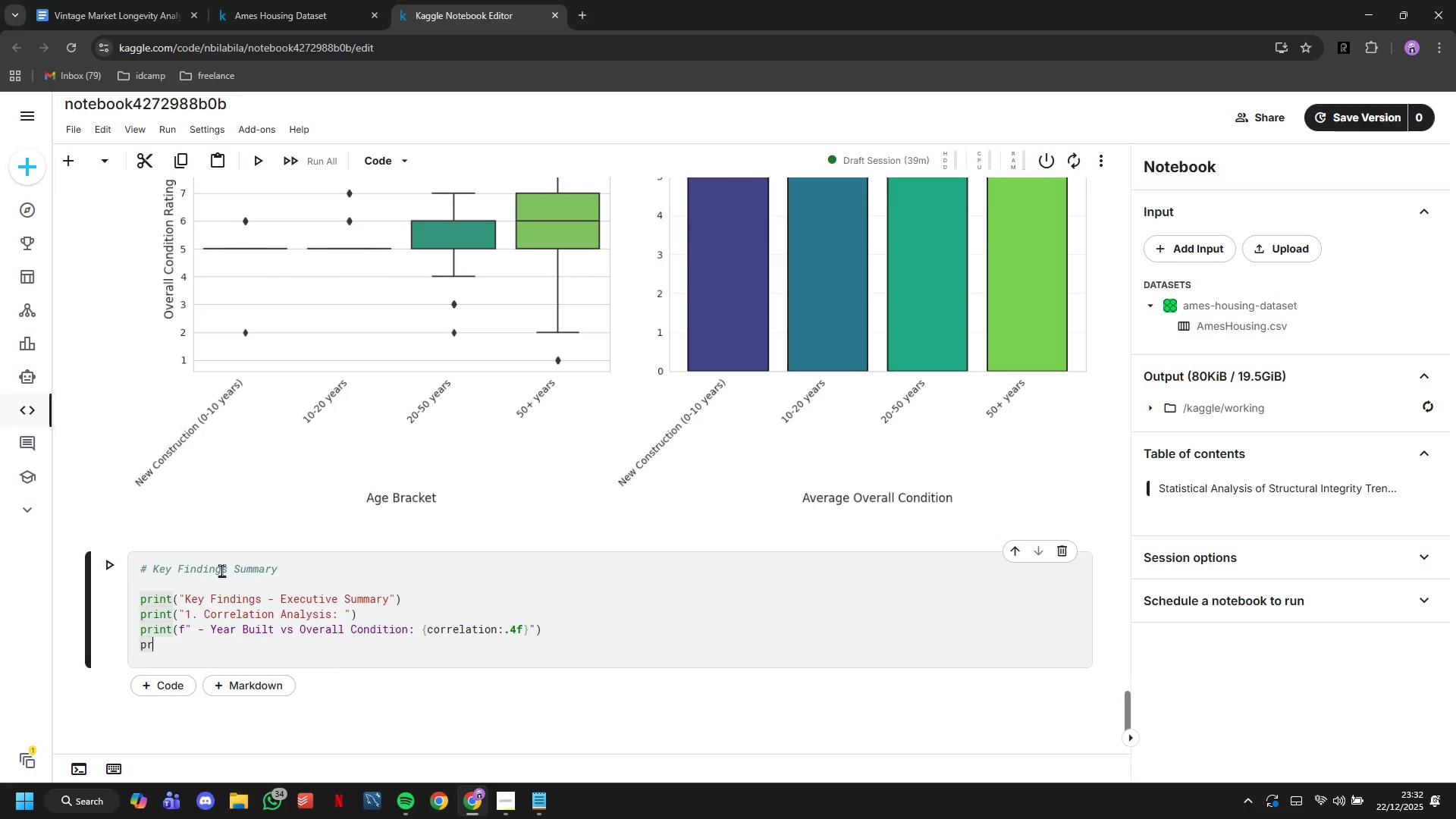 
key(Backspace)
 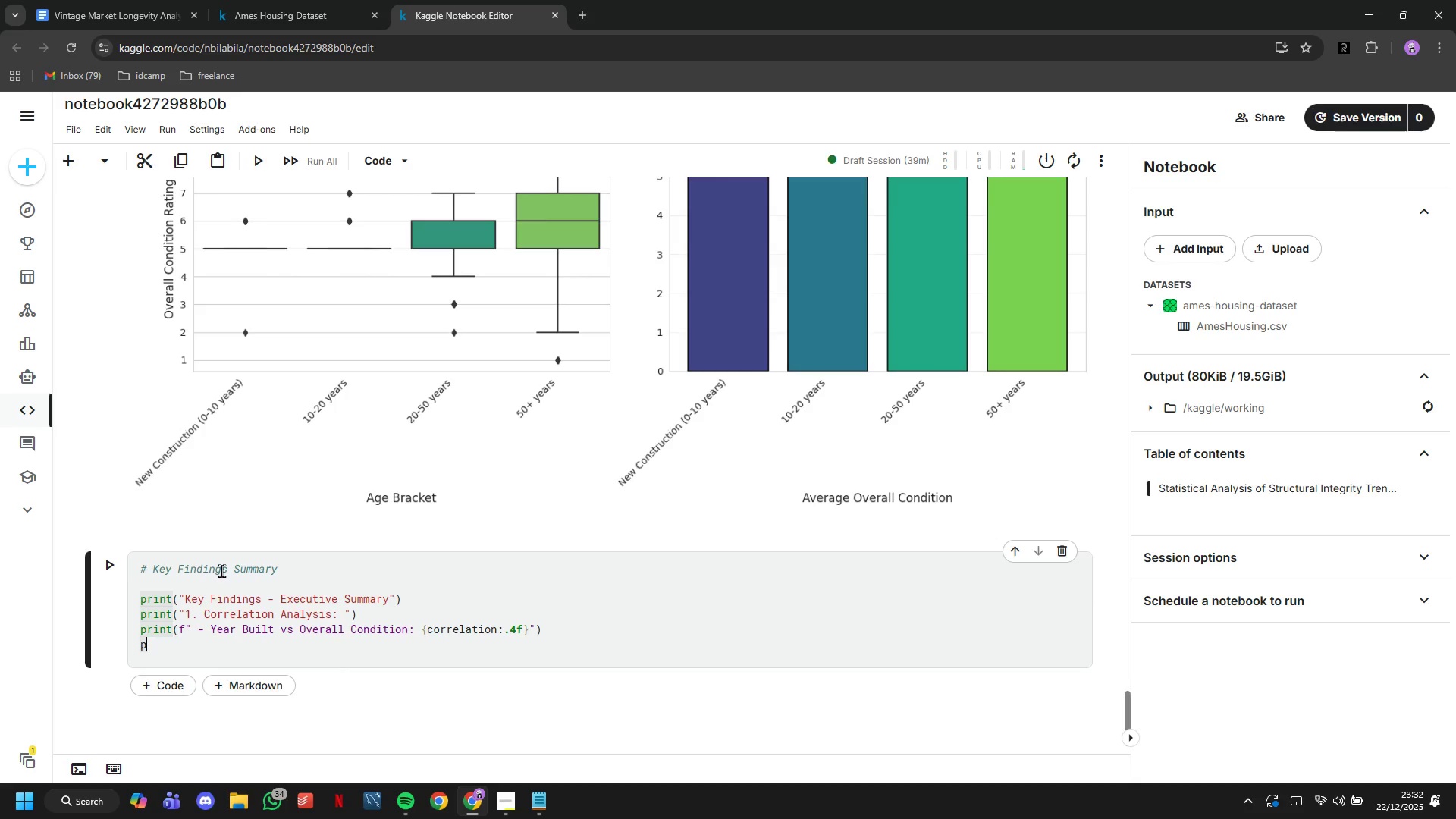 
key(Backspace)
 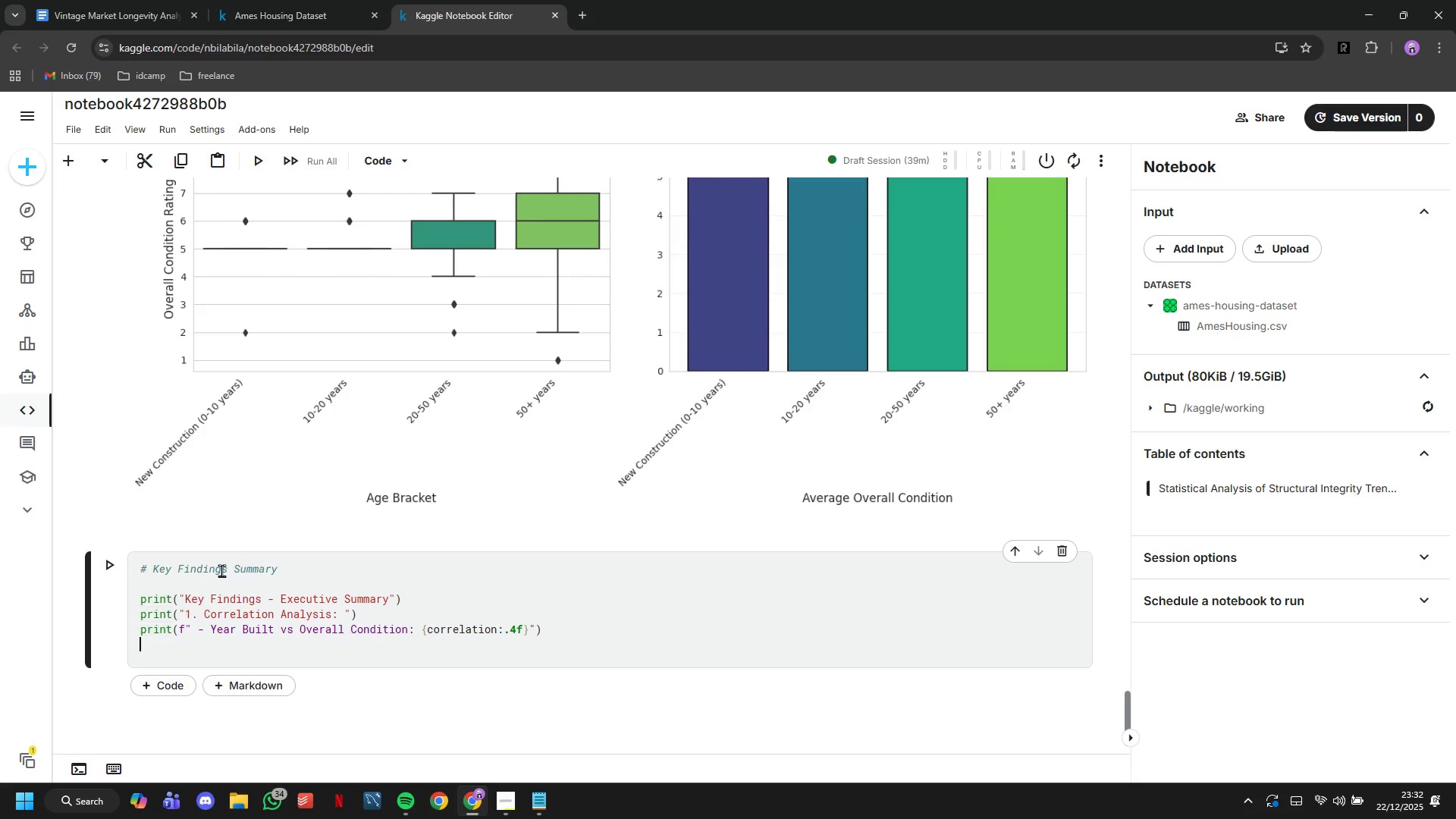 
key(Enter)
 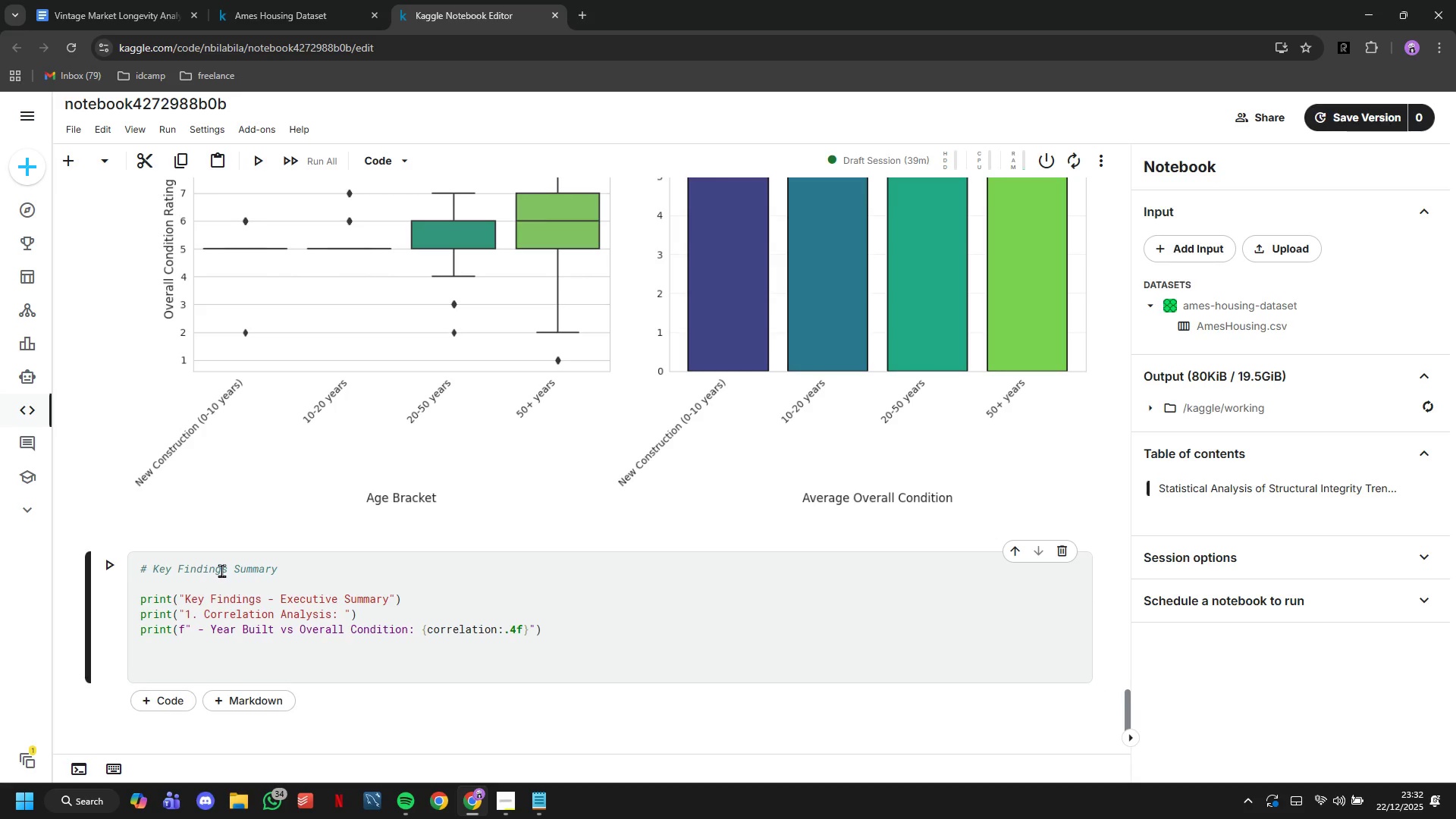 
wait(7.95)
 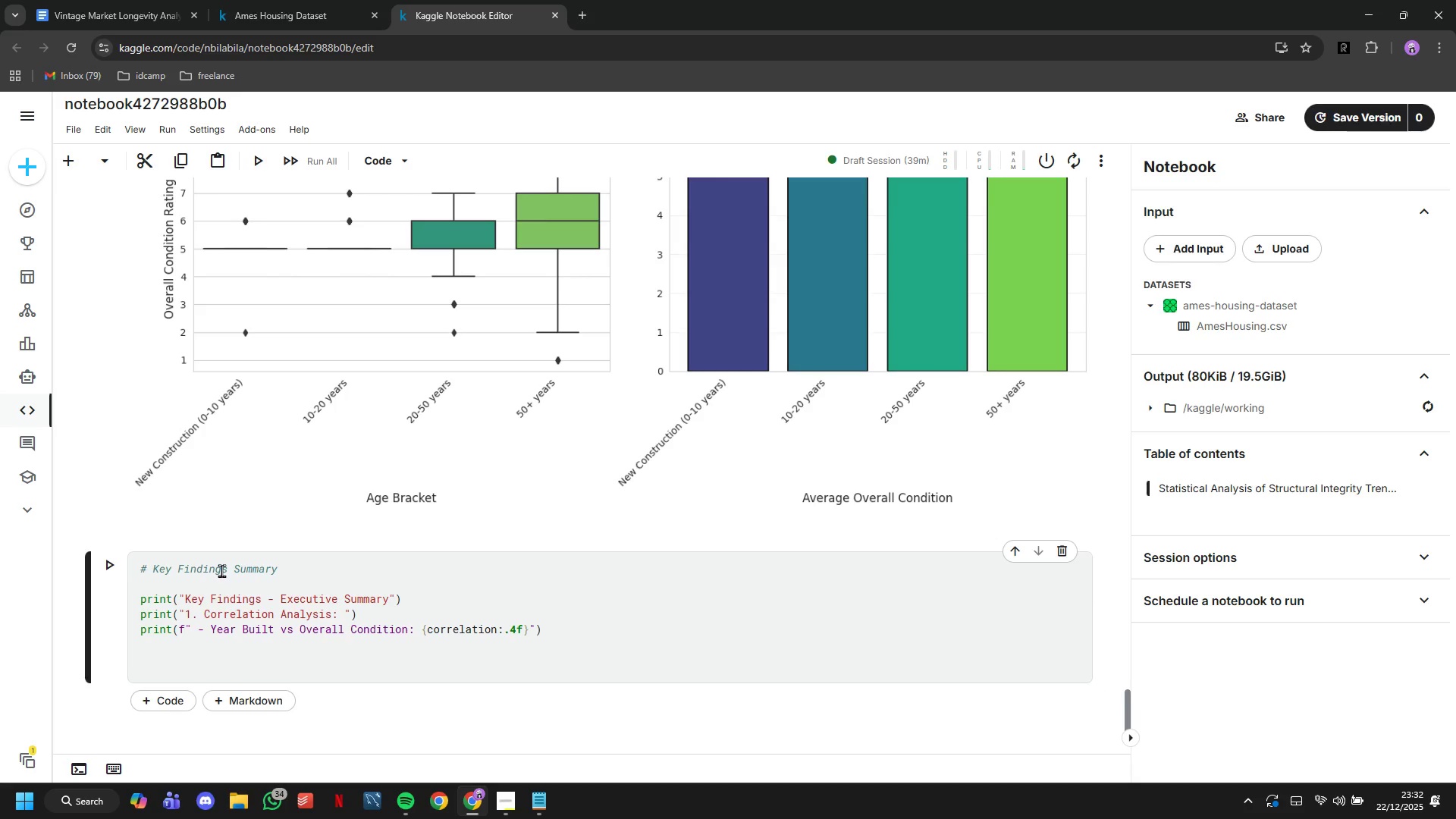 
key(Backspace)
 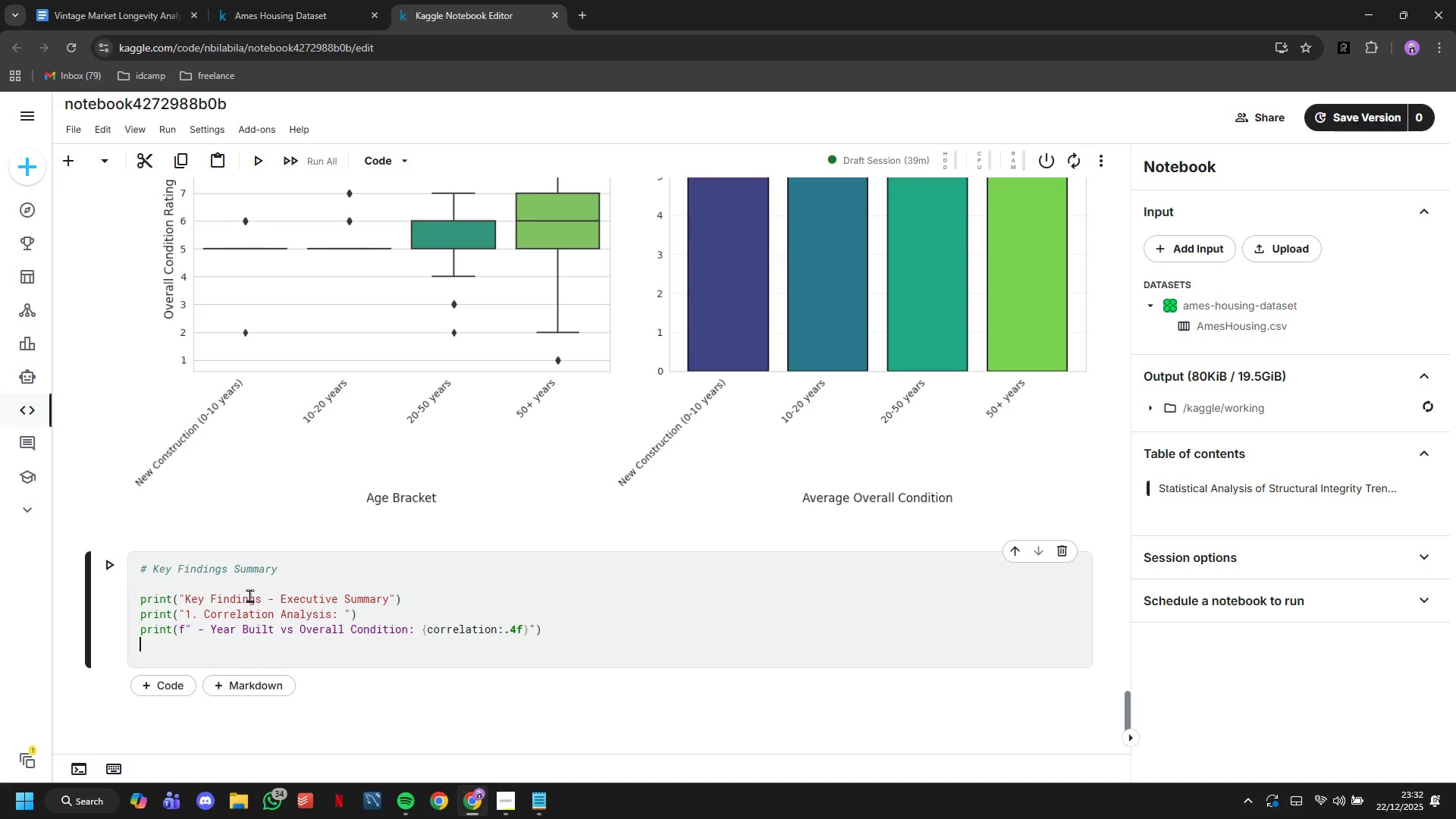 